 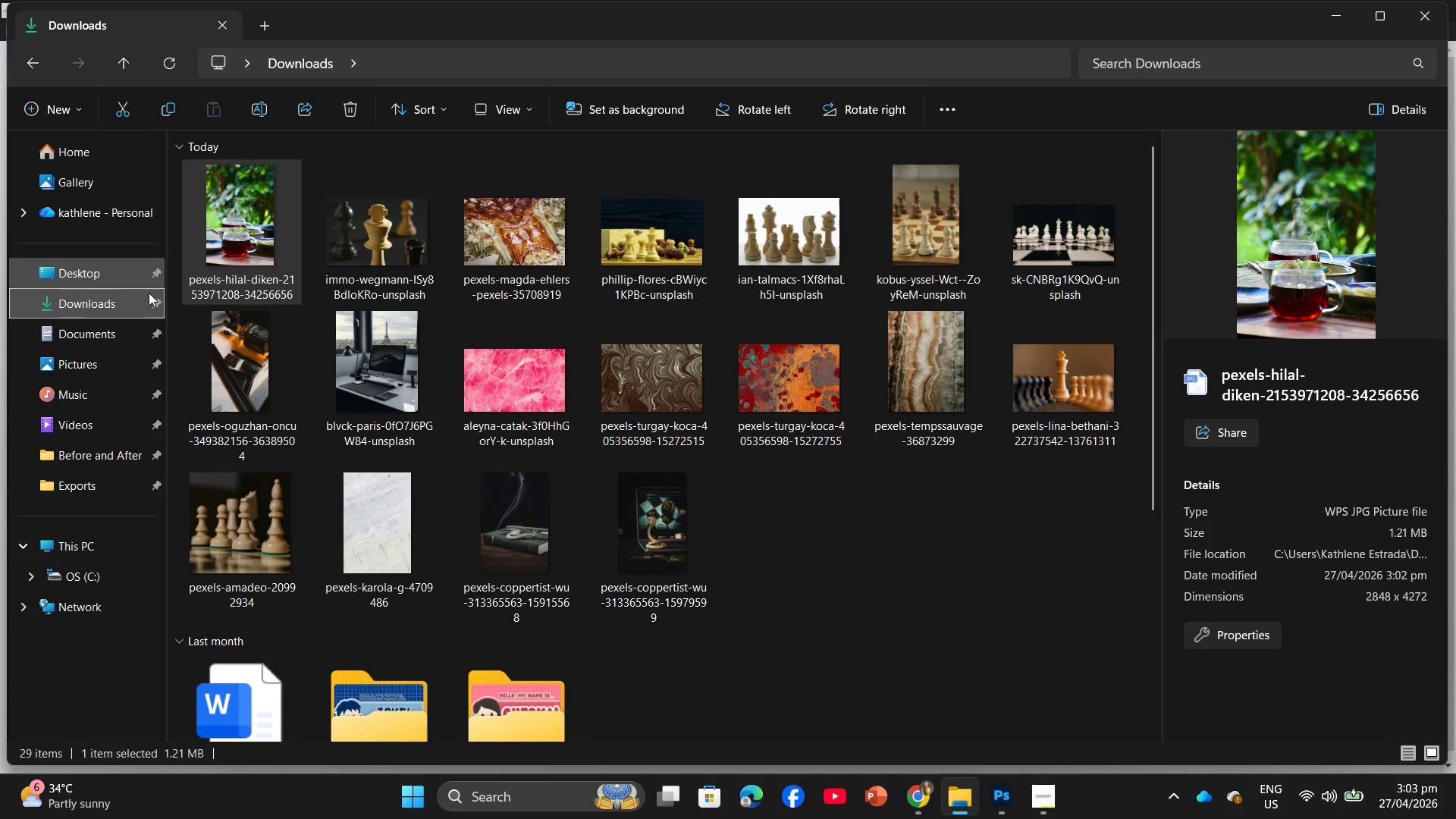 
right_click([250, 223])
 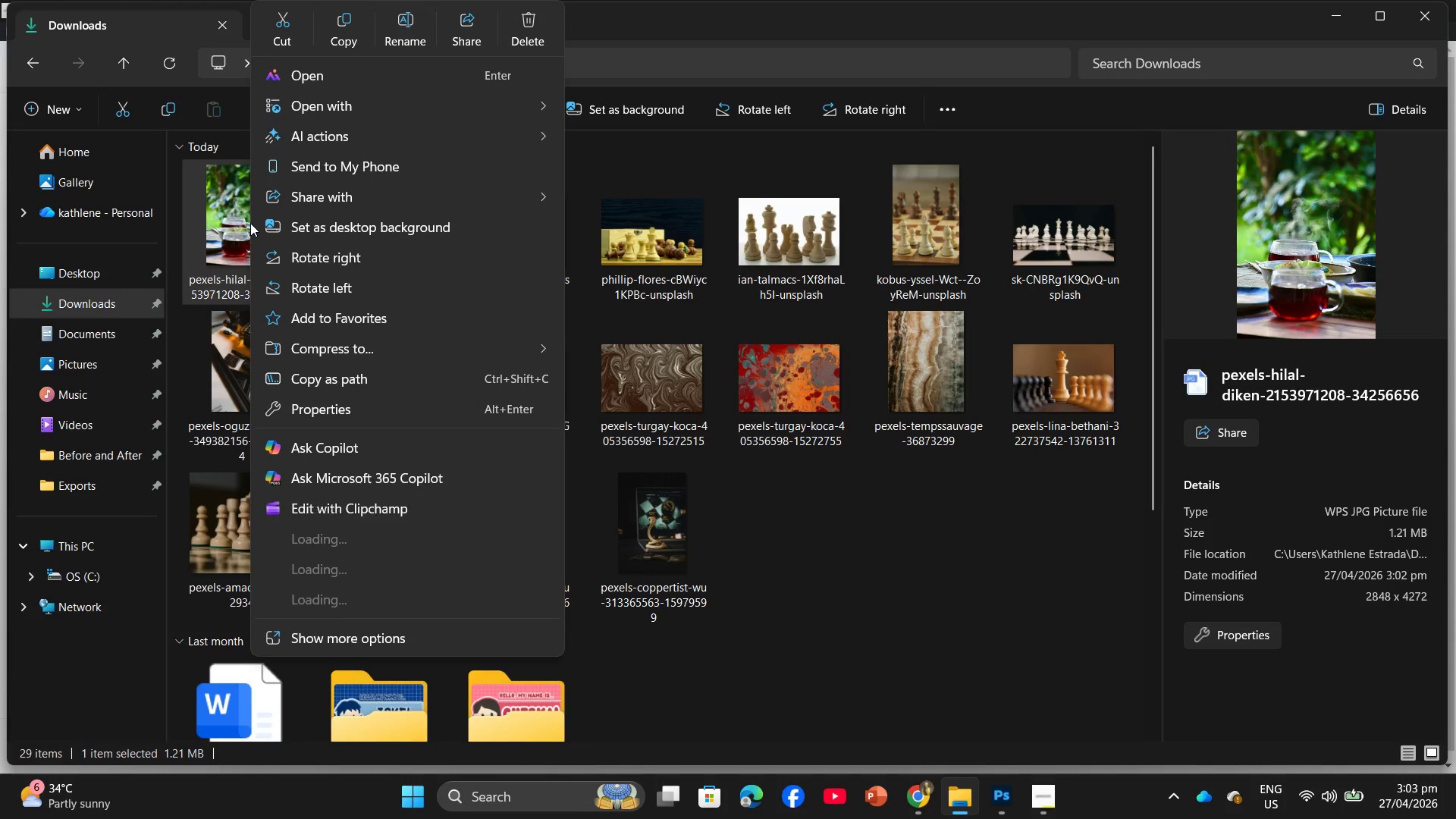 
left_click([250, 223])
 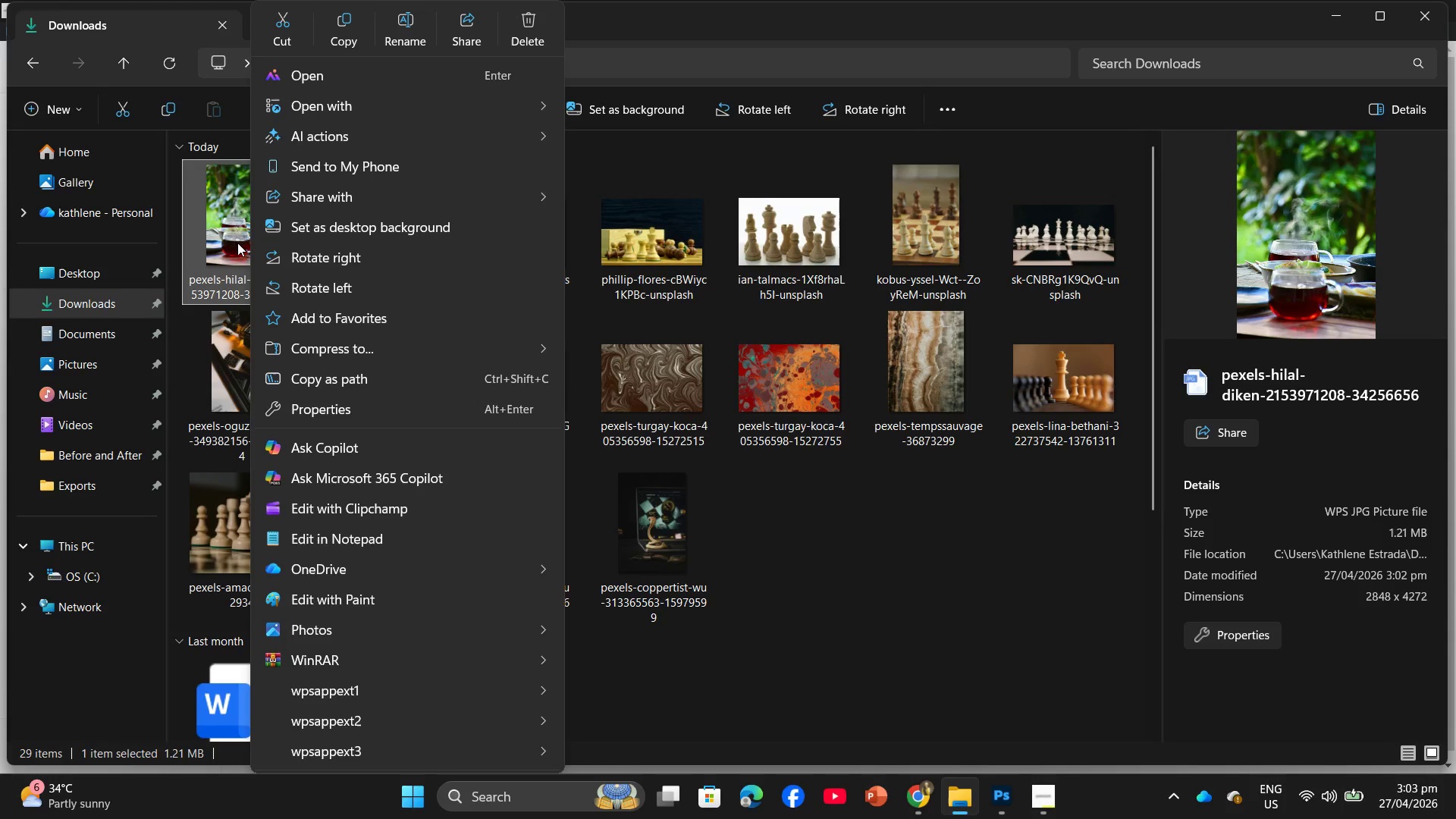 
left_click([235, 246])
 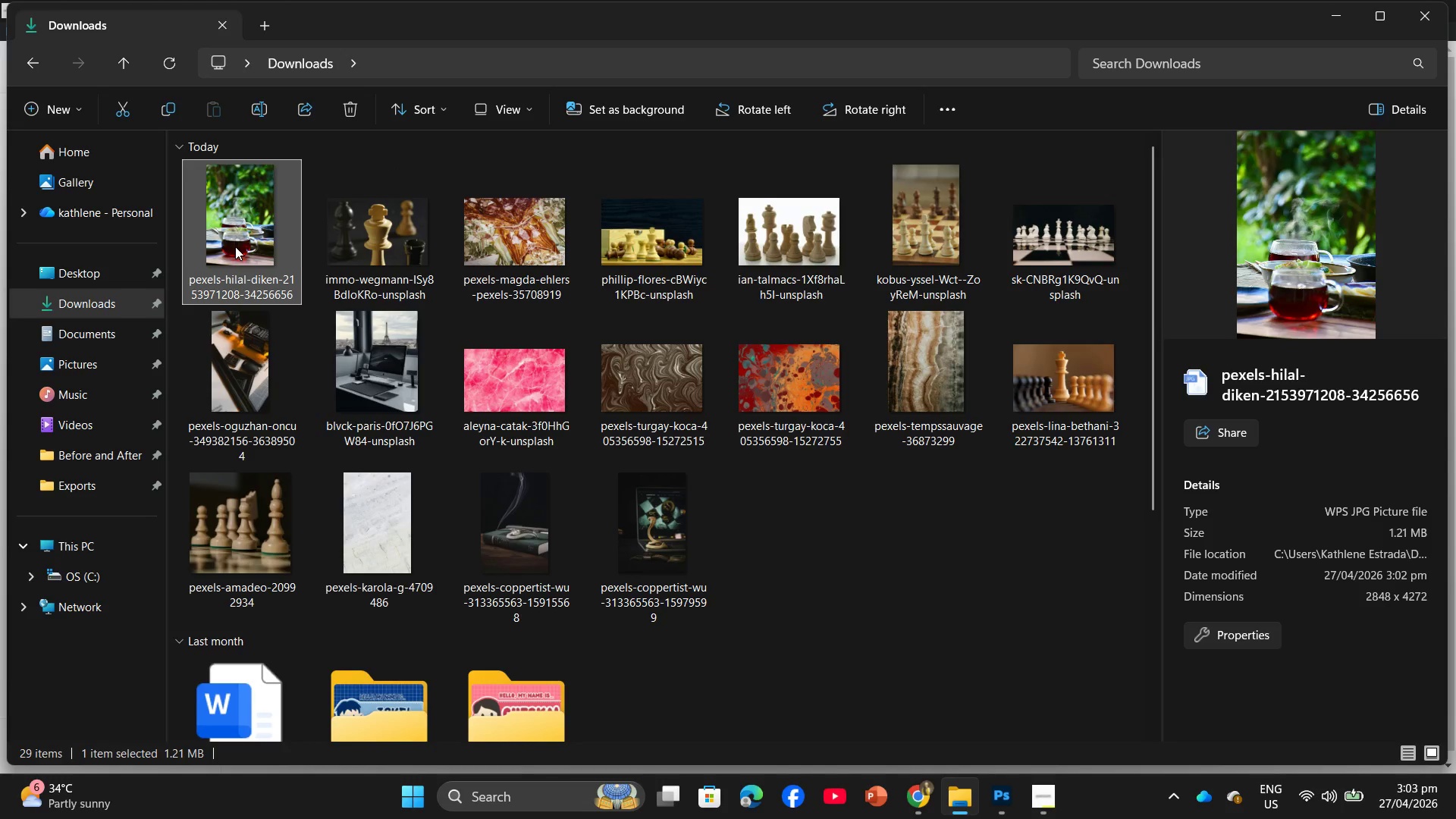 
left_click_drag(start_coordinate=[235, 246], to_coordinate=[231, 249])
 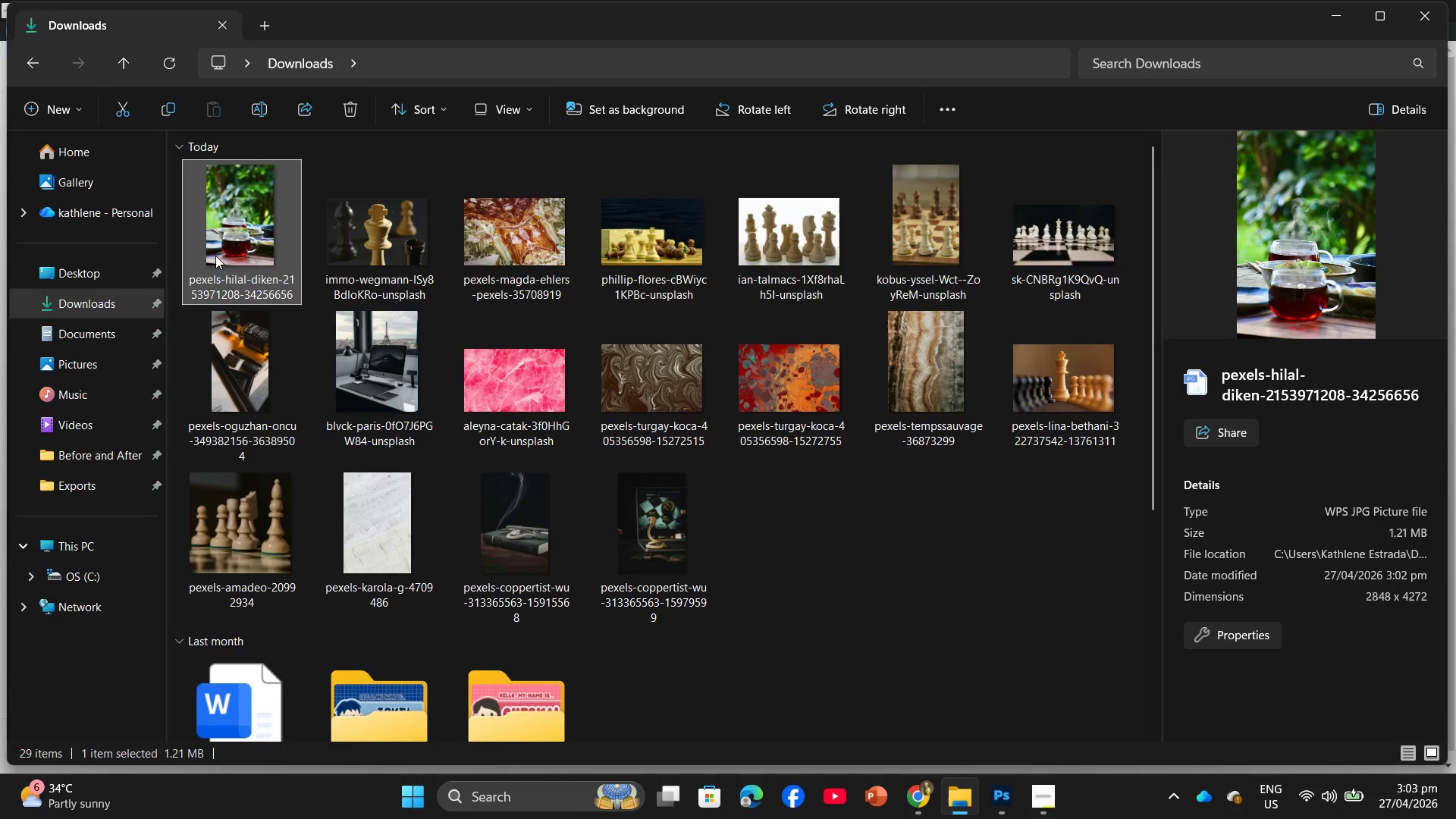 
left_click_drag(start_coordinate=[221, 256], to_coordinate=[115, 272])
 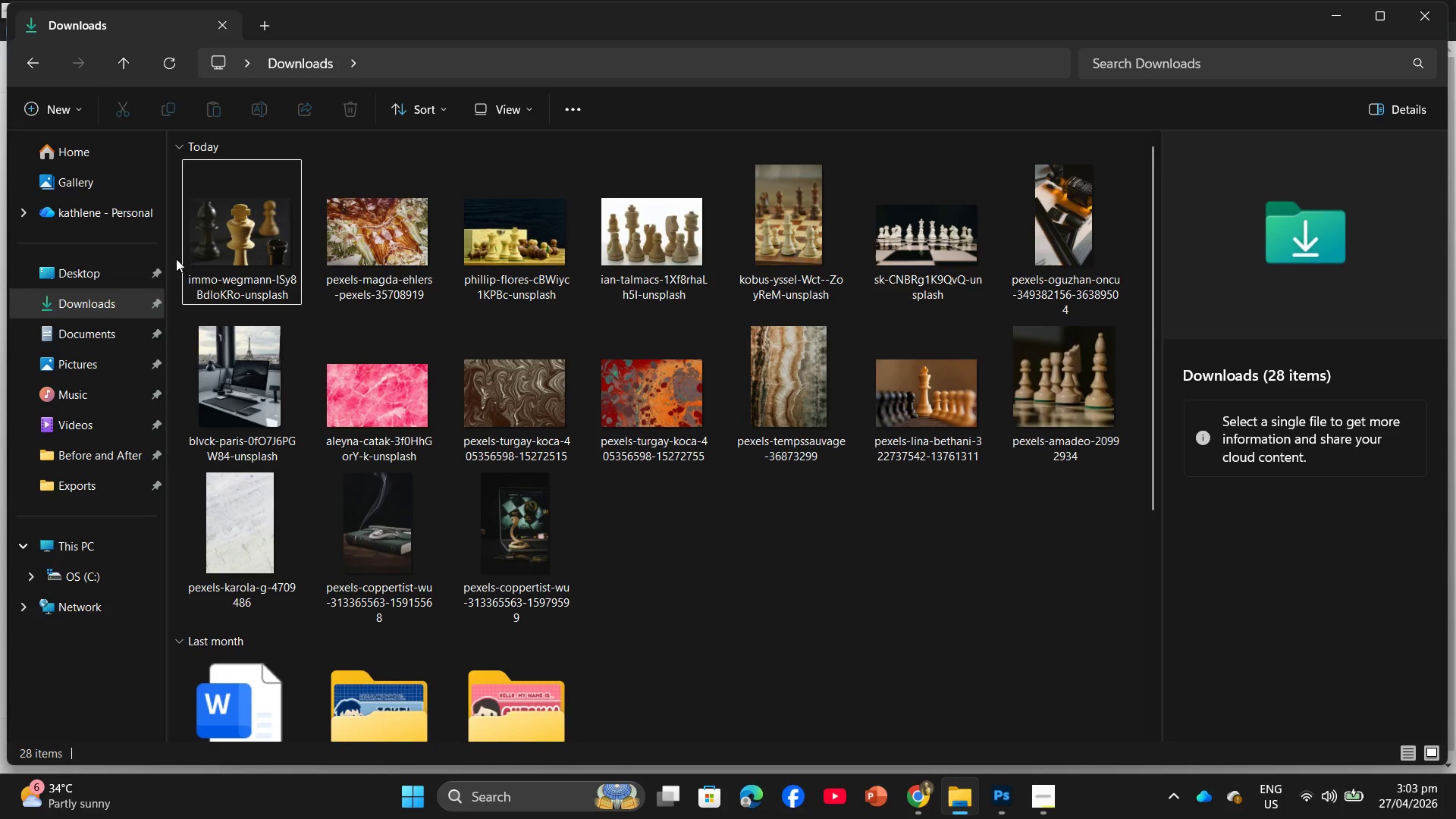 
left_click([93, 287])
 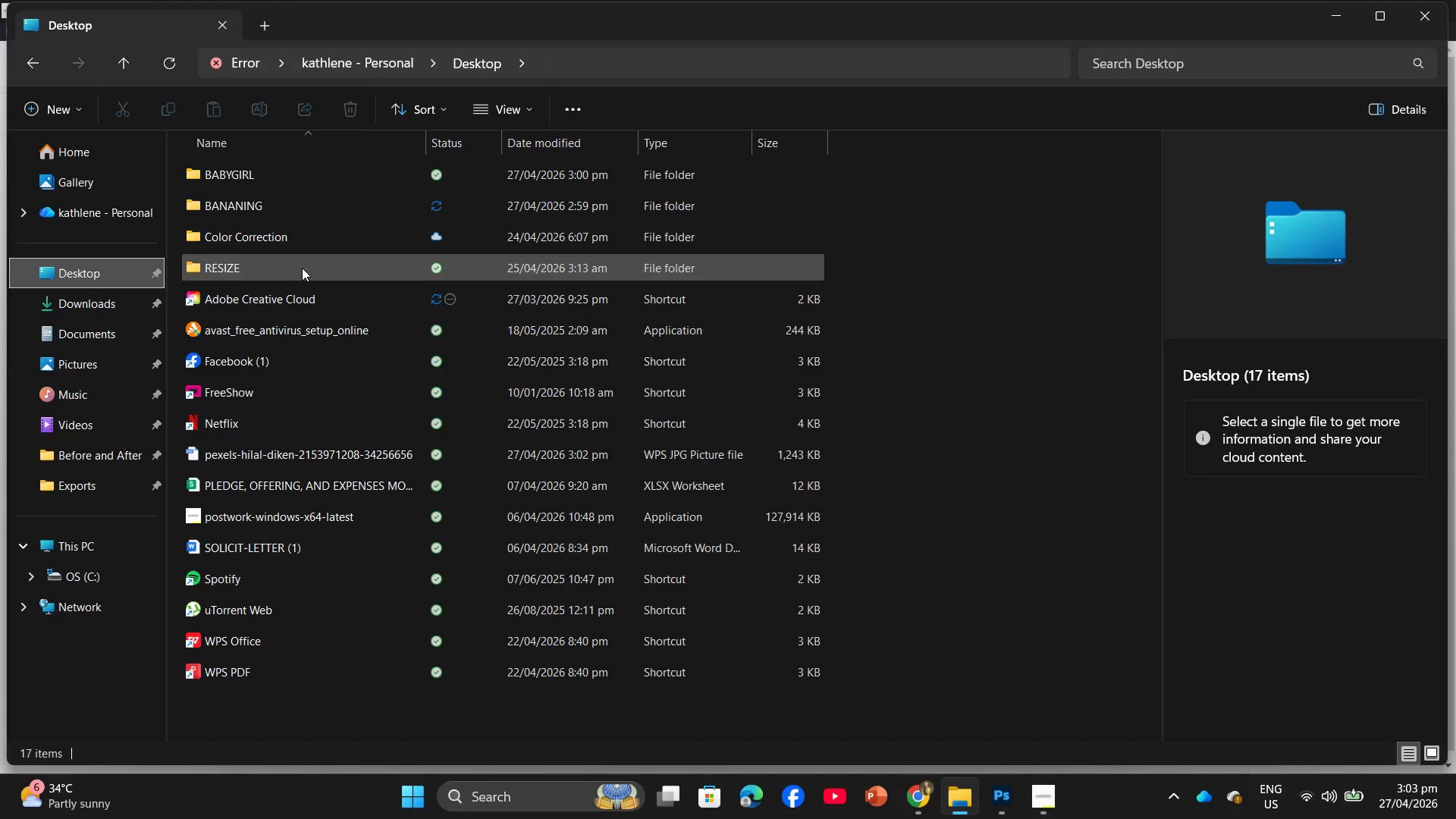 
left_click_drag(start_coordinate=[269, 441], to_coordinate=[247, 369])
 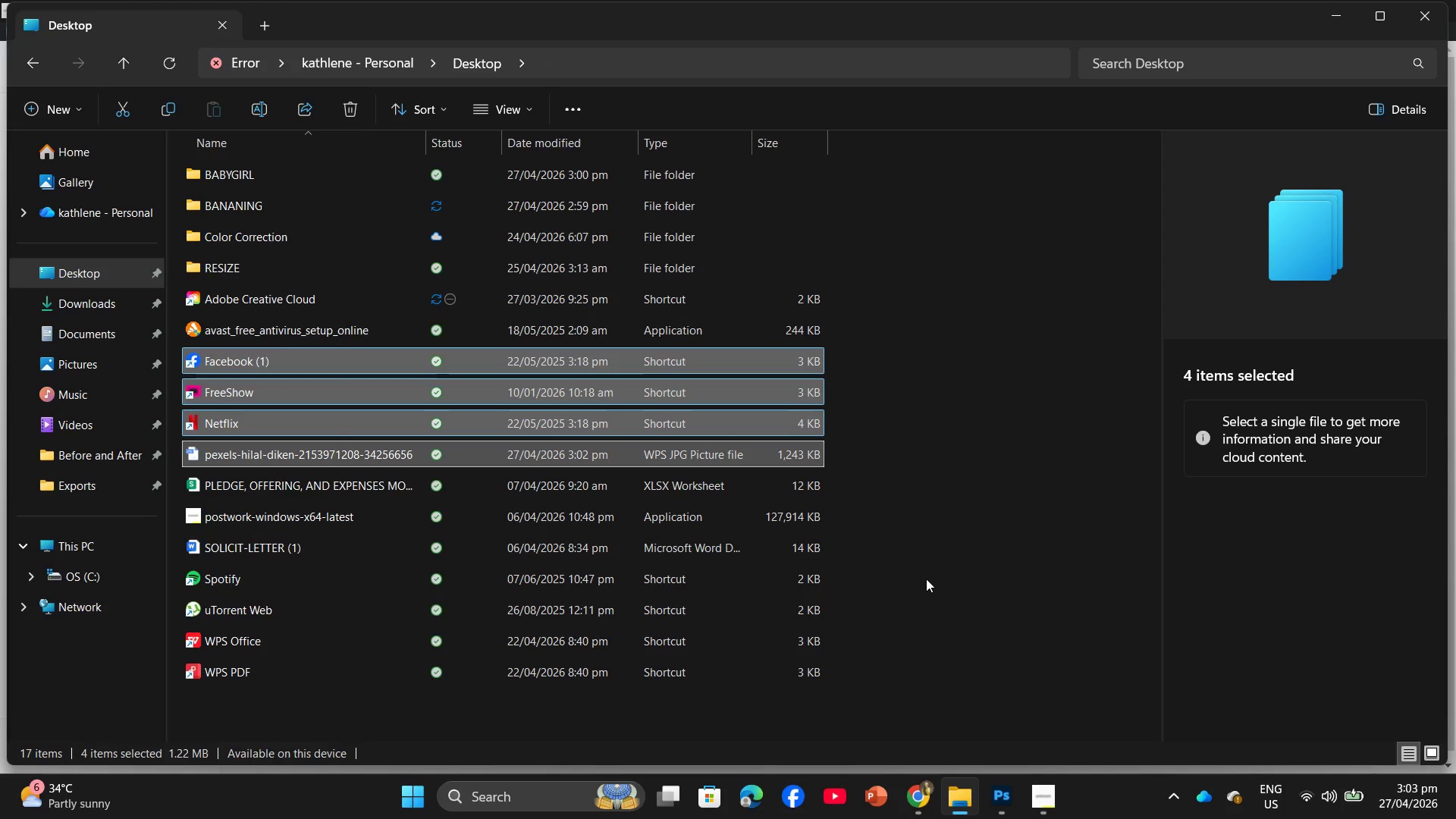 
left_click([924, 569])
 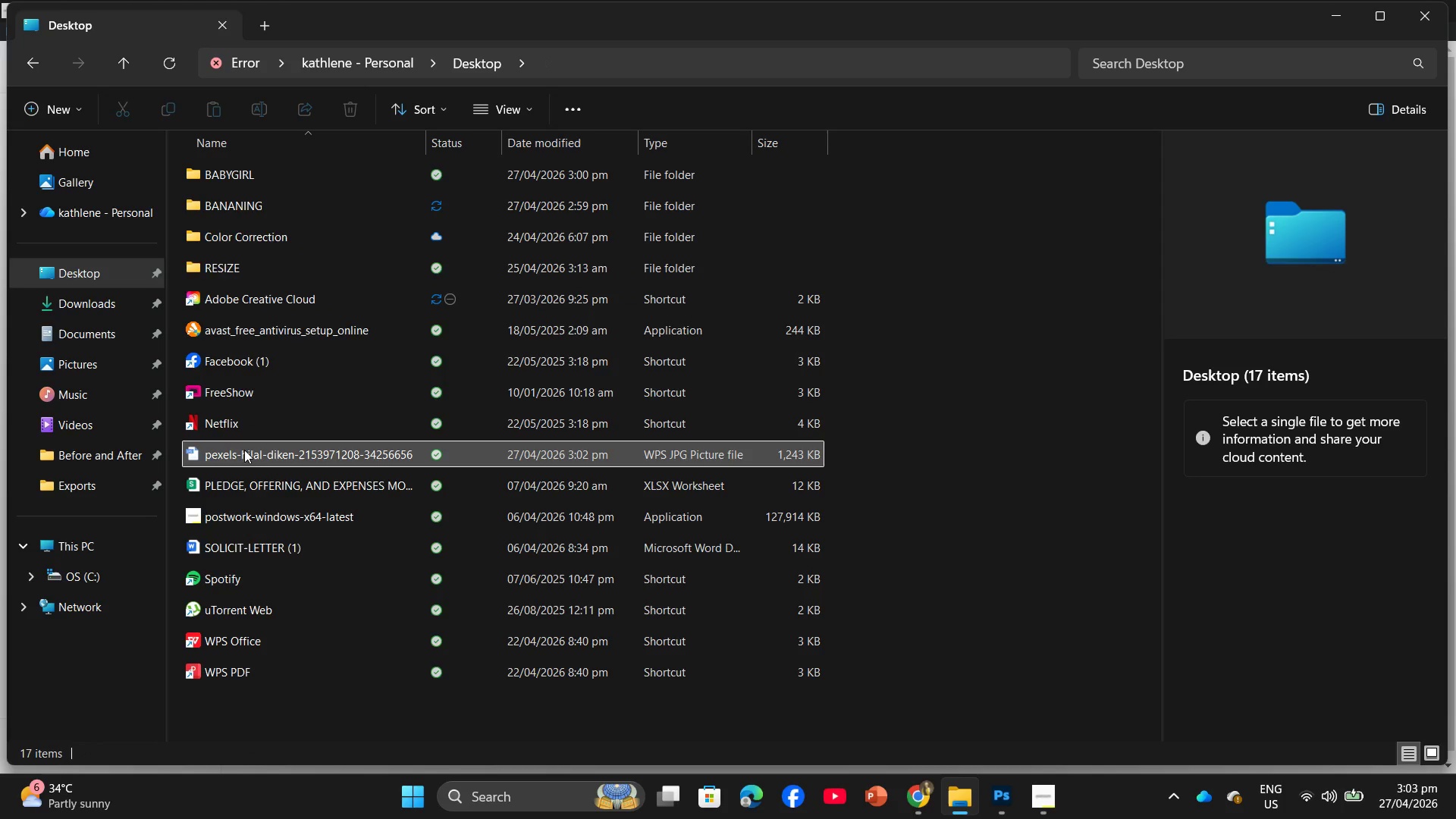 
left_click_drag(start_coordinate=[265, 461], to_coordinate=[273, 205])
 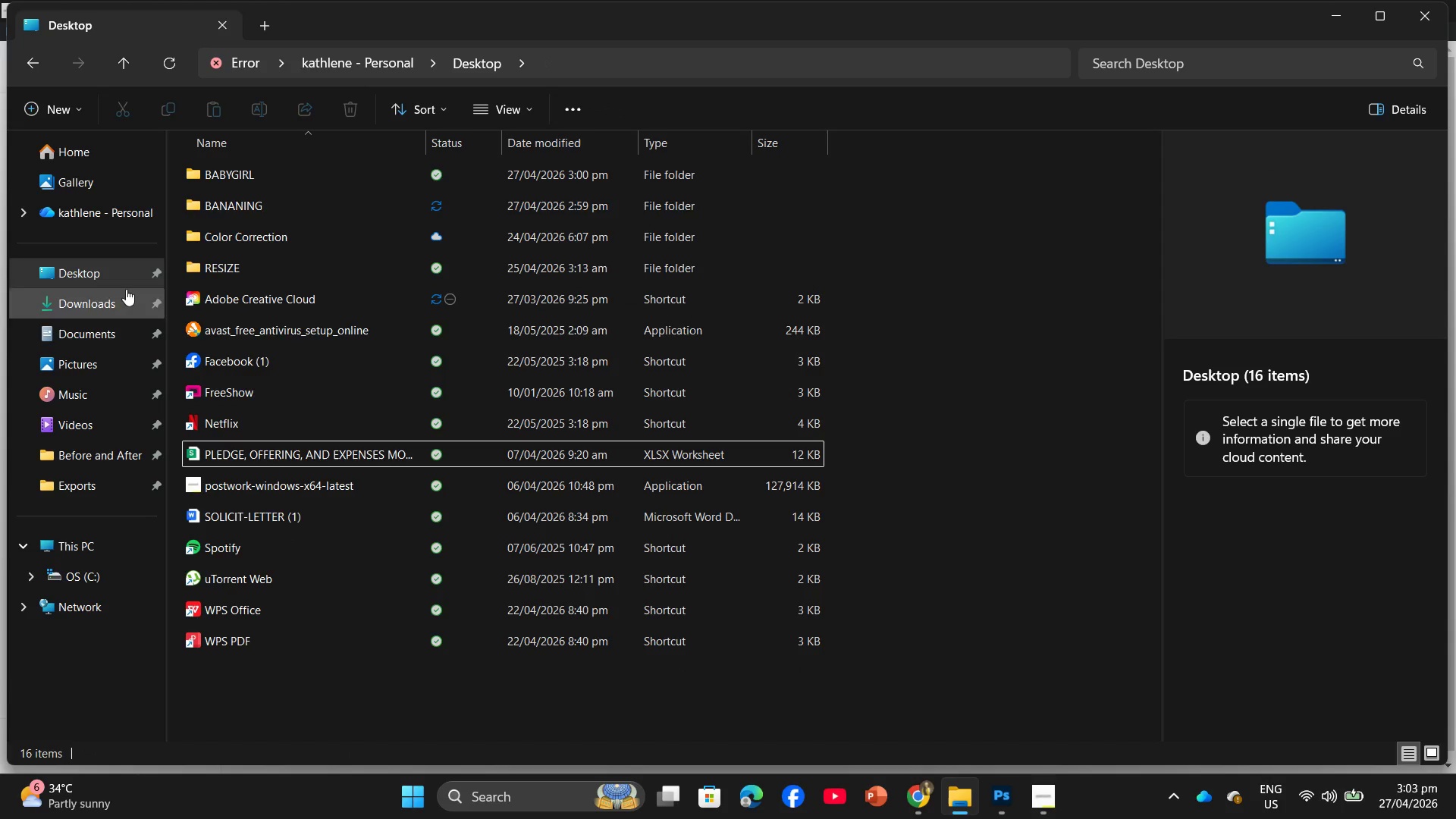 
double_click([259, 206])
 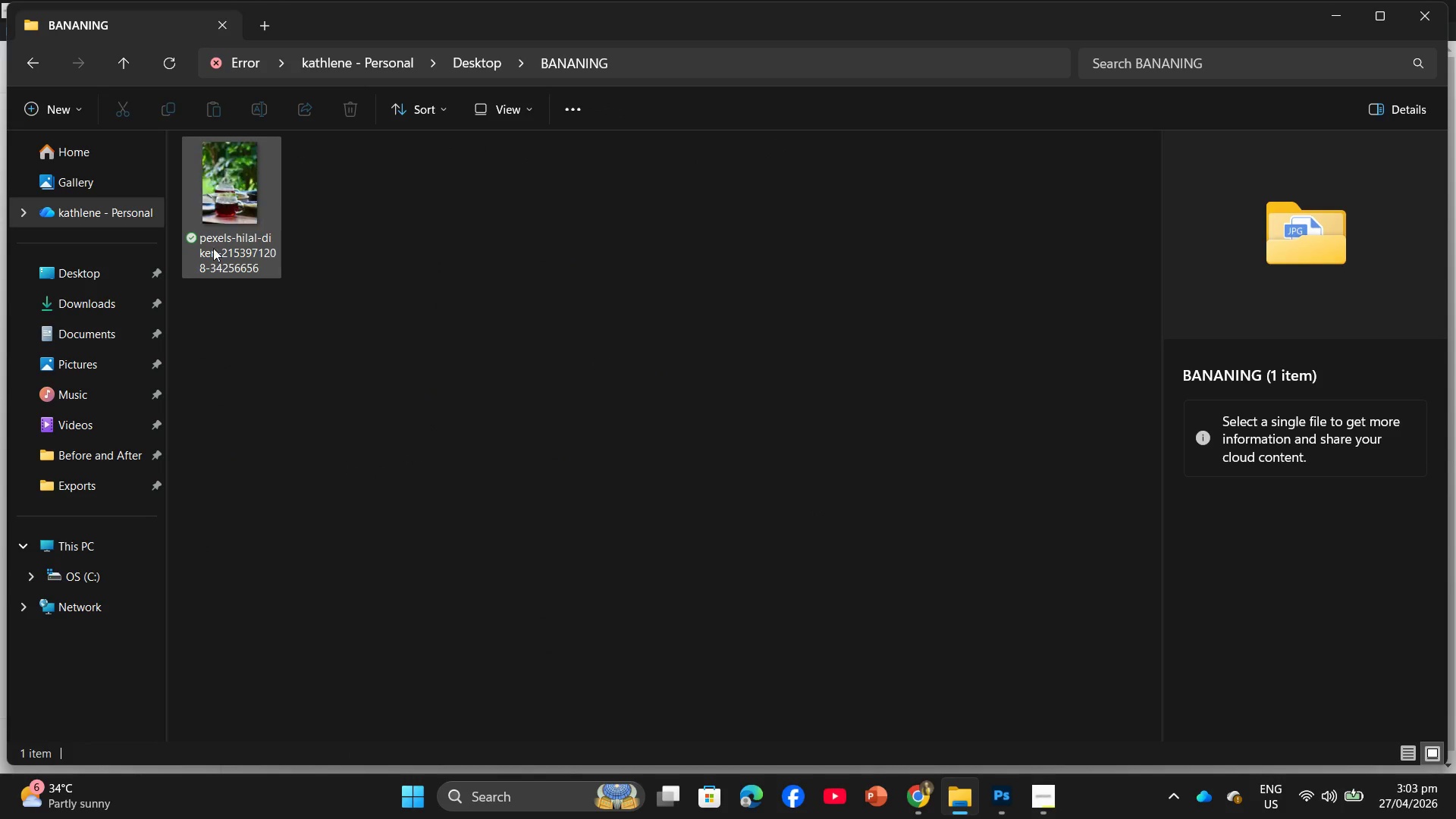 
left_click_drag(start_coordinate=[234, 199], to_coordinate=[150, 240])
 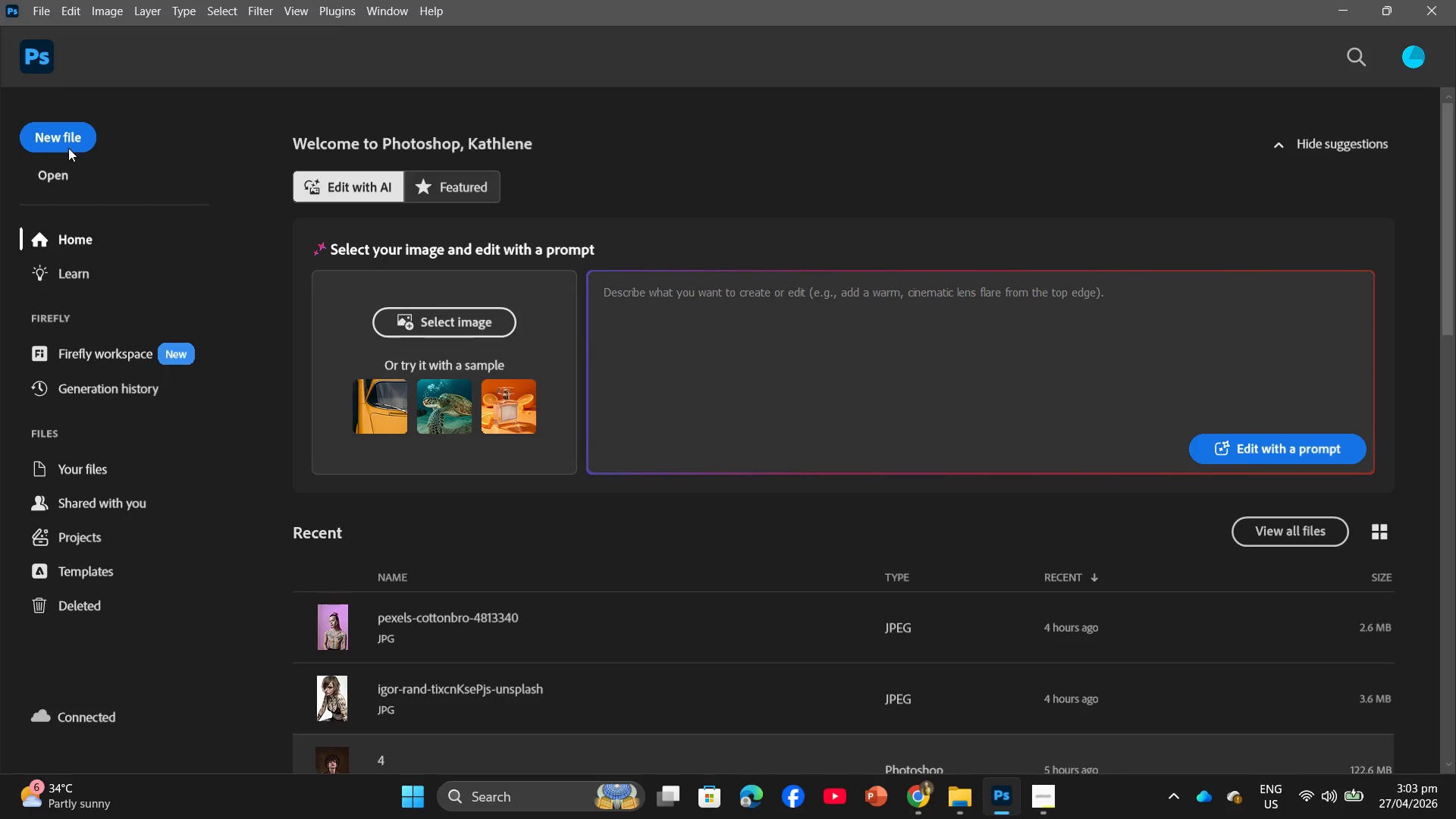 
left_click([68, 148])
 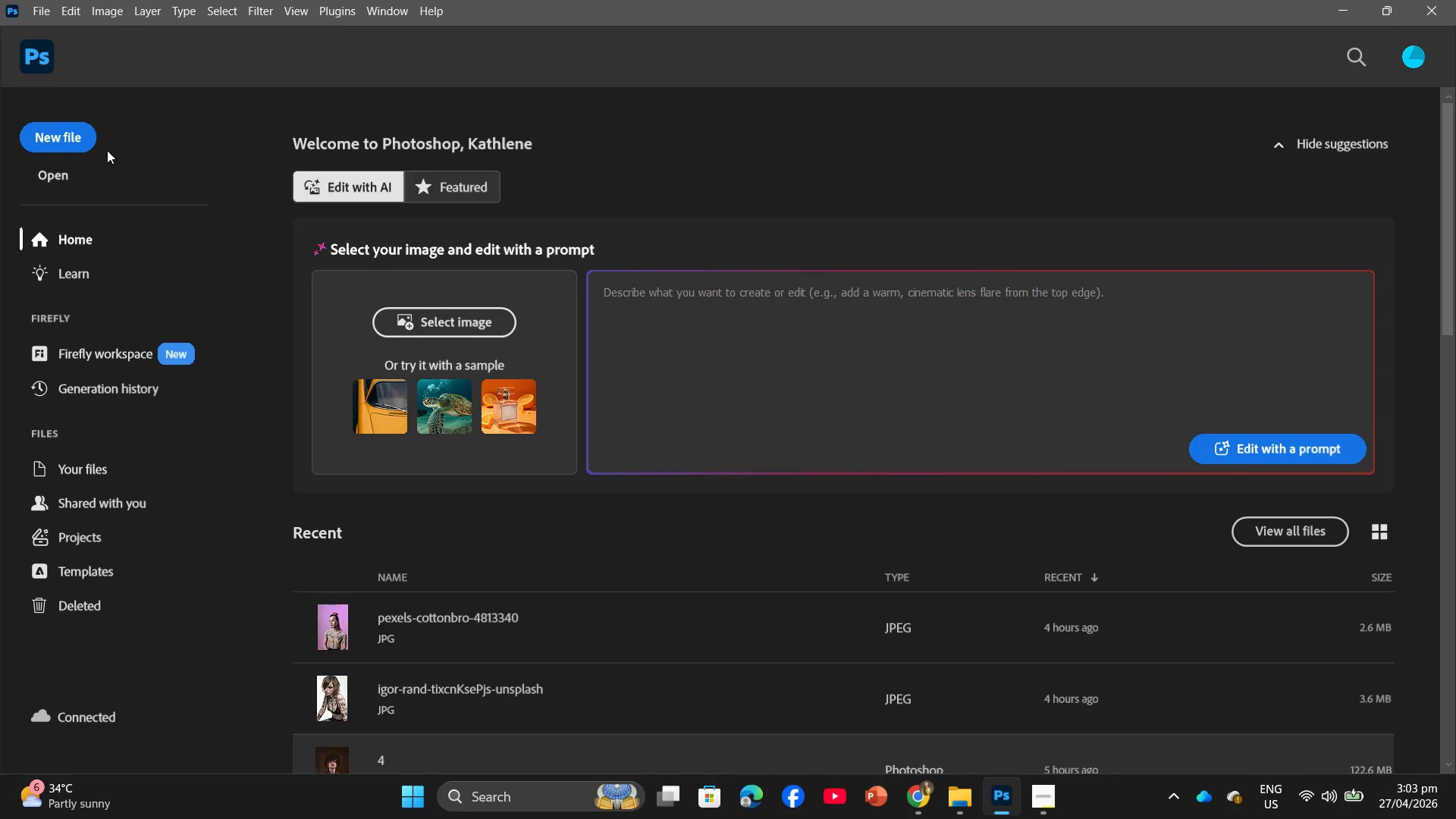 
left_click([45, 128])
 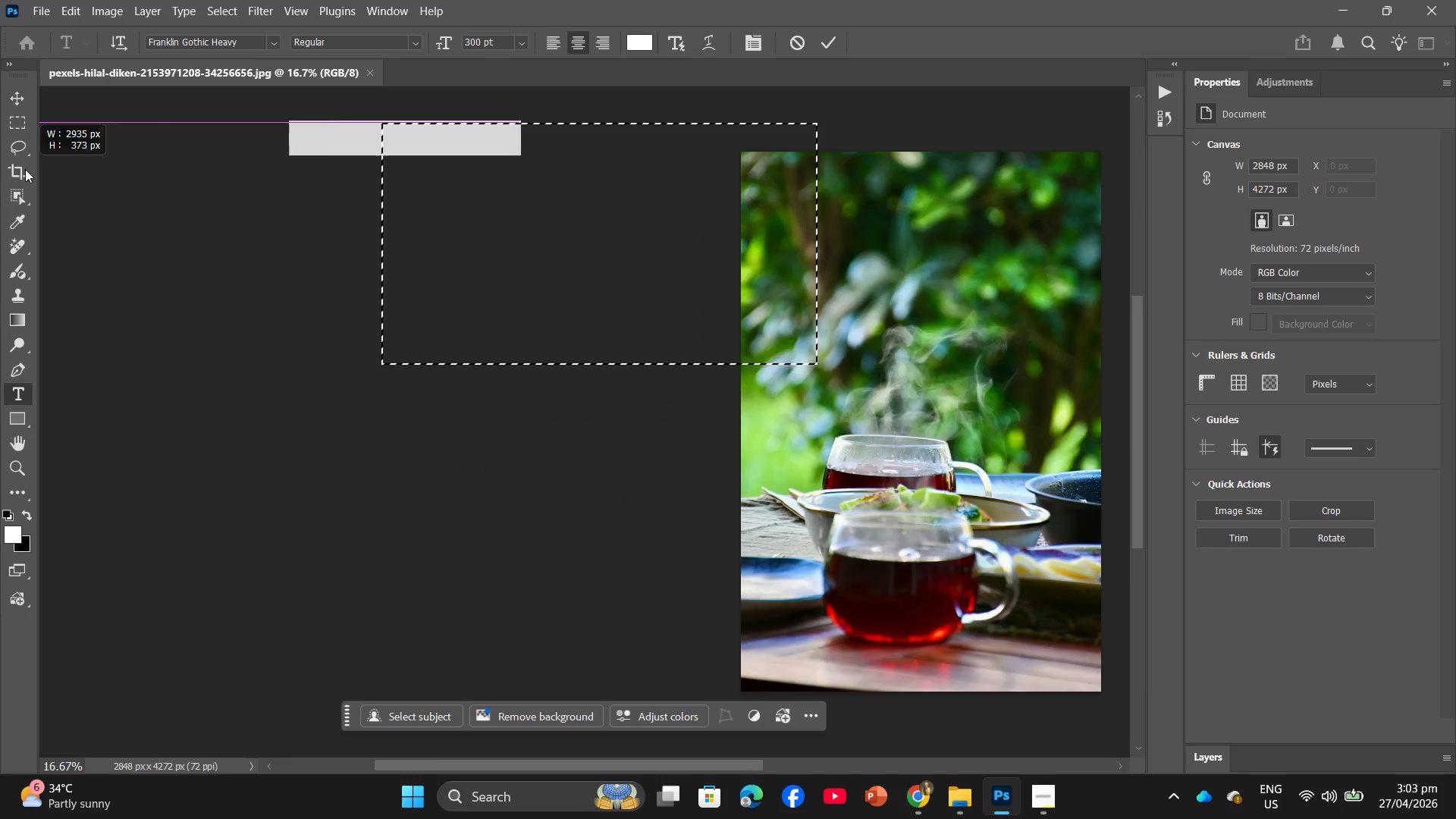 
wait(5.39)
 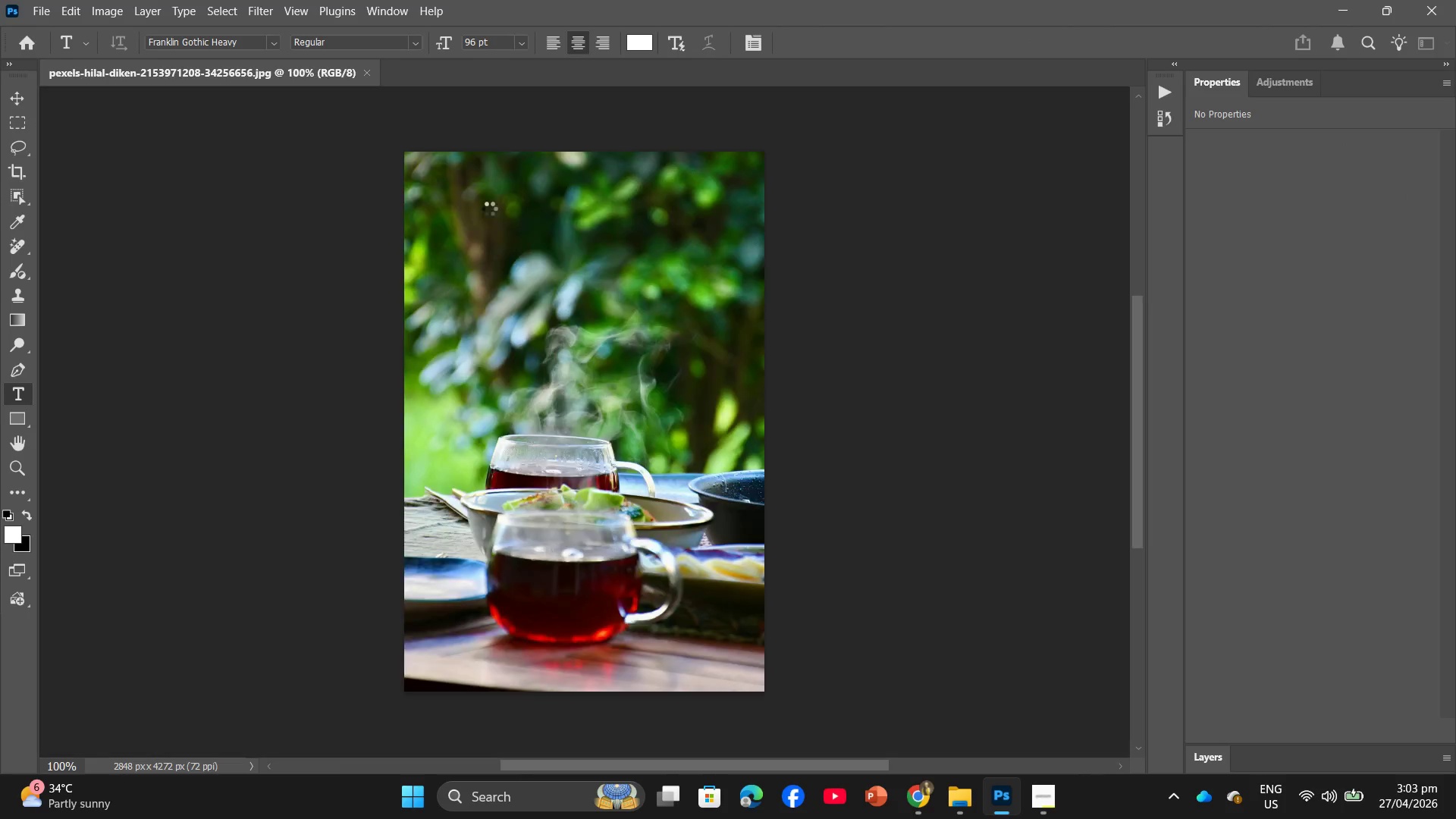 
left_click([14, 190])
 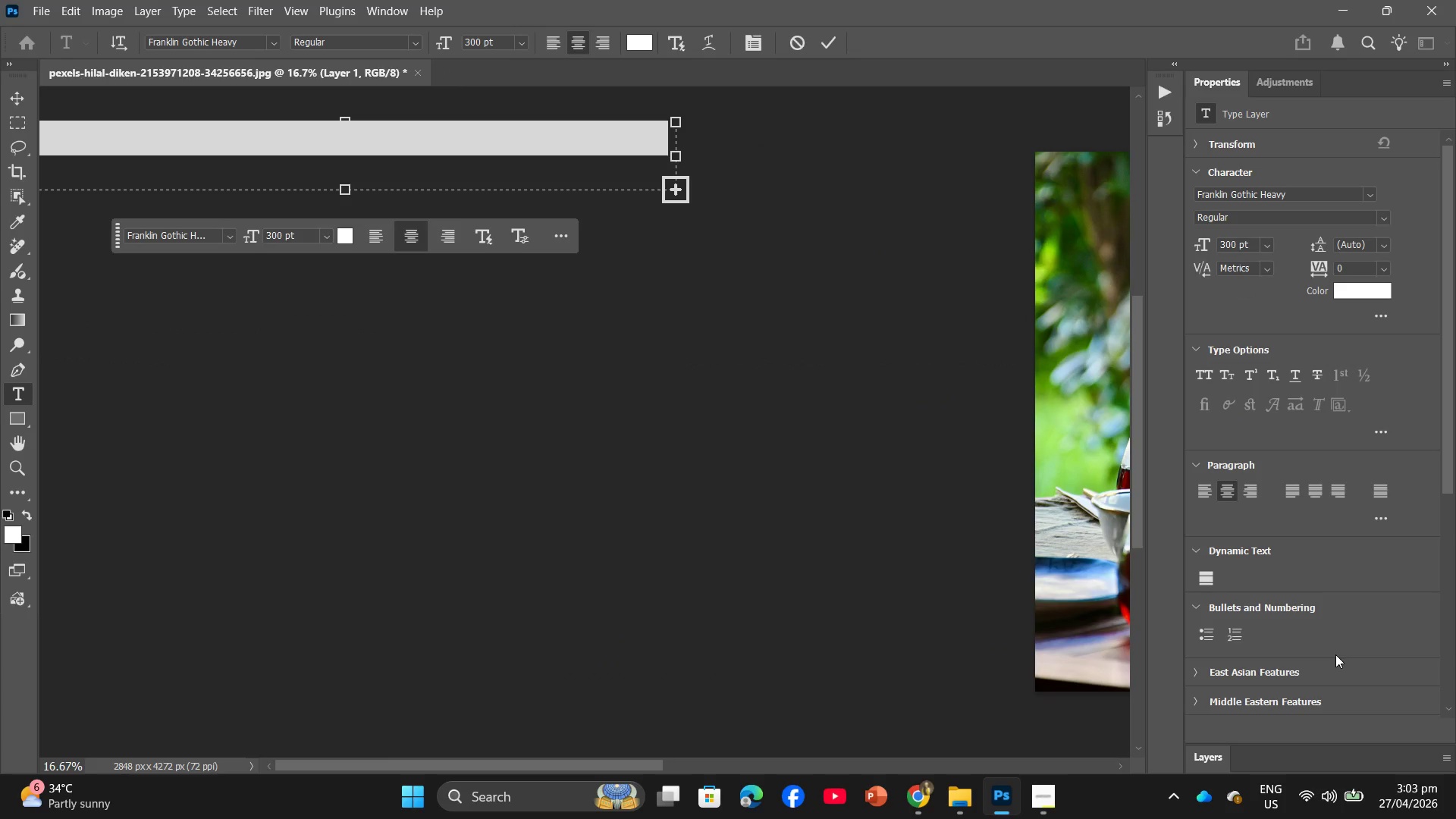 
left_click([1212, 754])
 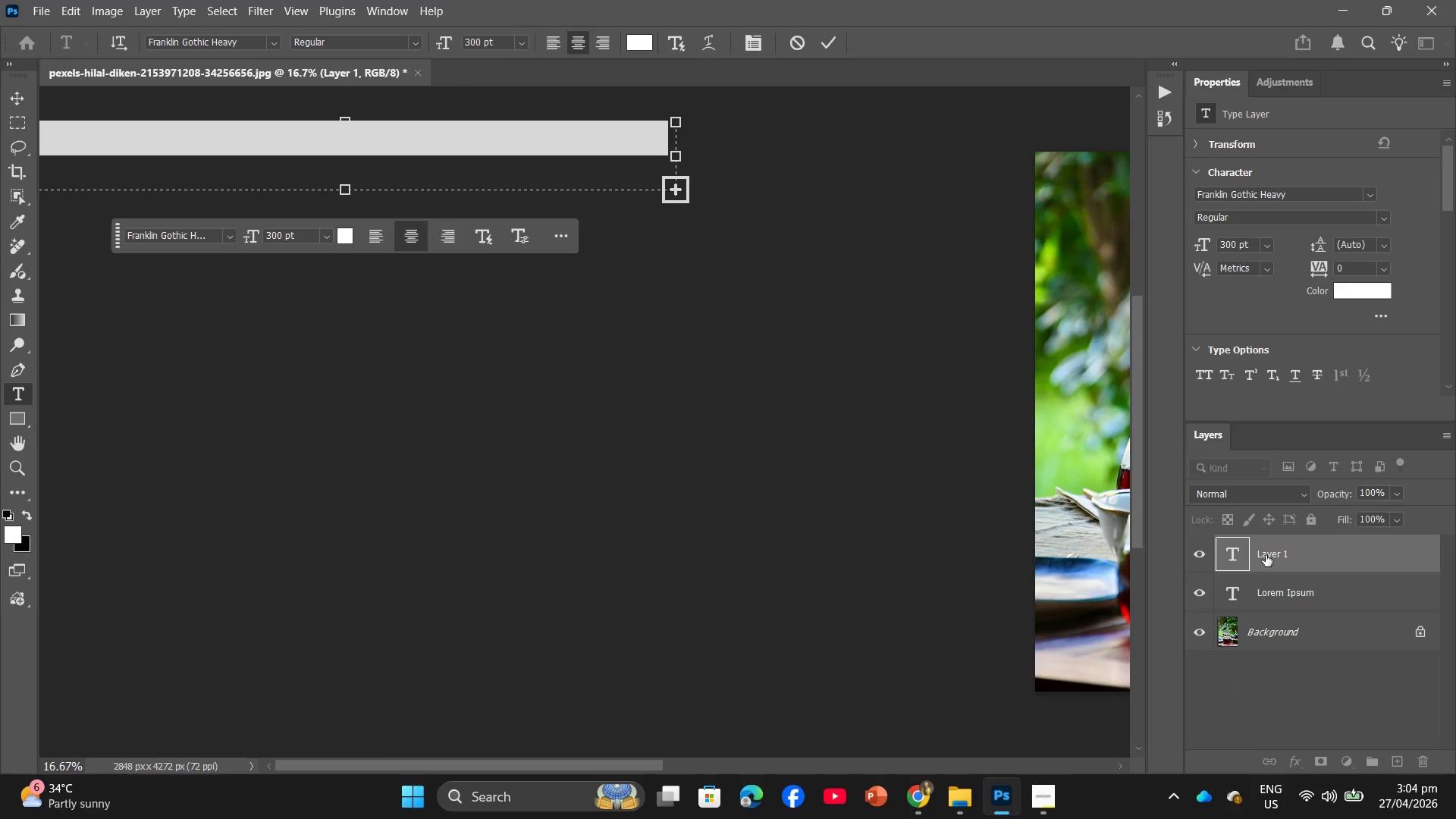 
left_click_drag(start_coordinate=[1289, 546], to_coordinate=[1430, 761])
 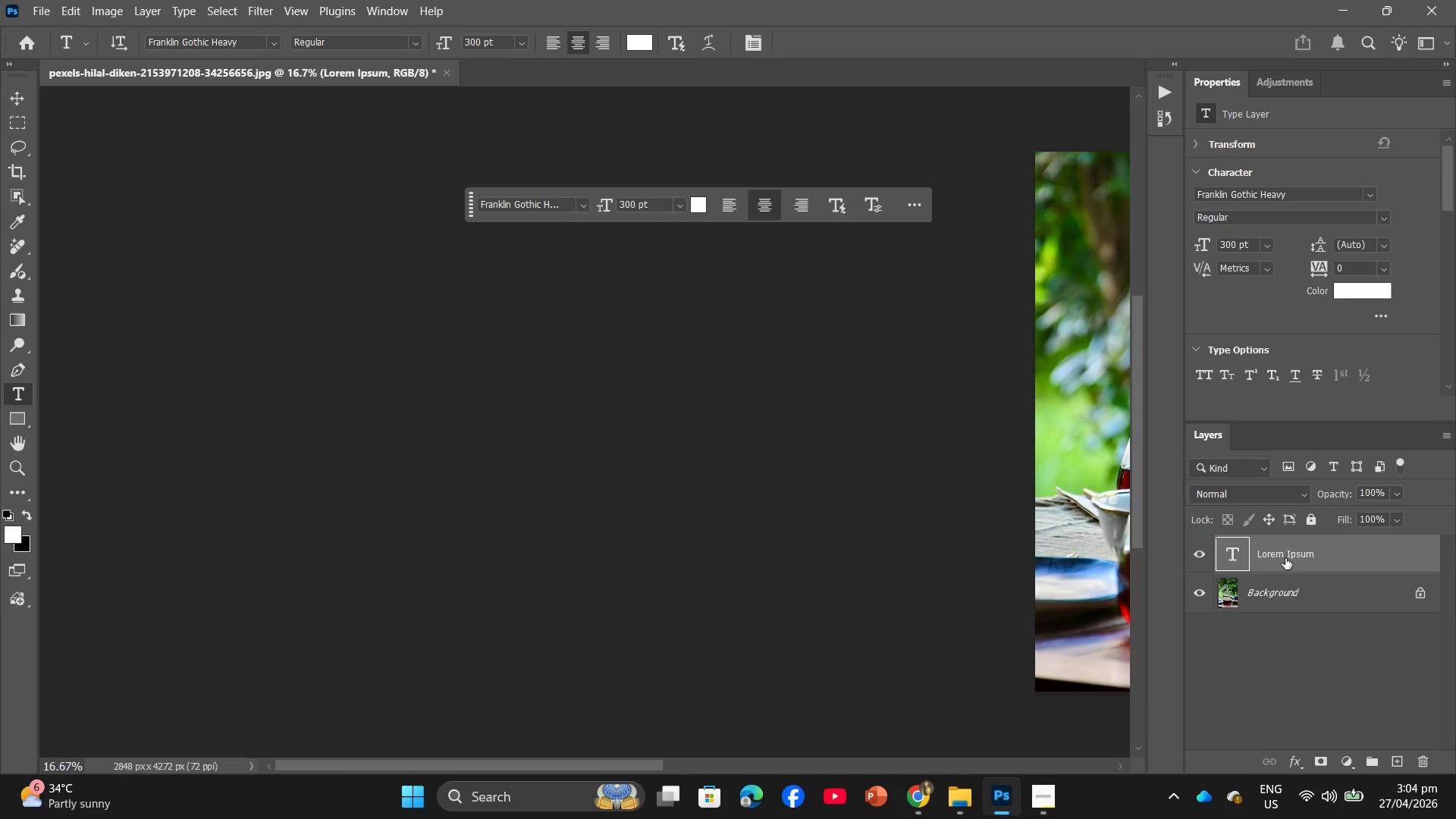 
left_click_drag(start_coordinate=[1285, 558], to_coordinate=[1423, 762])
 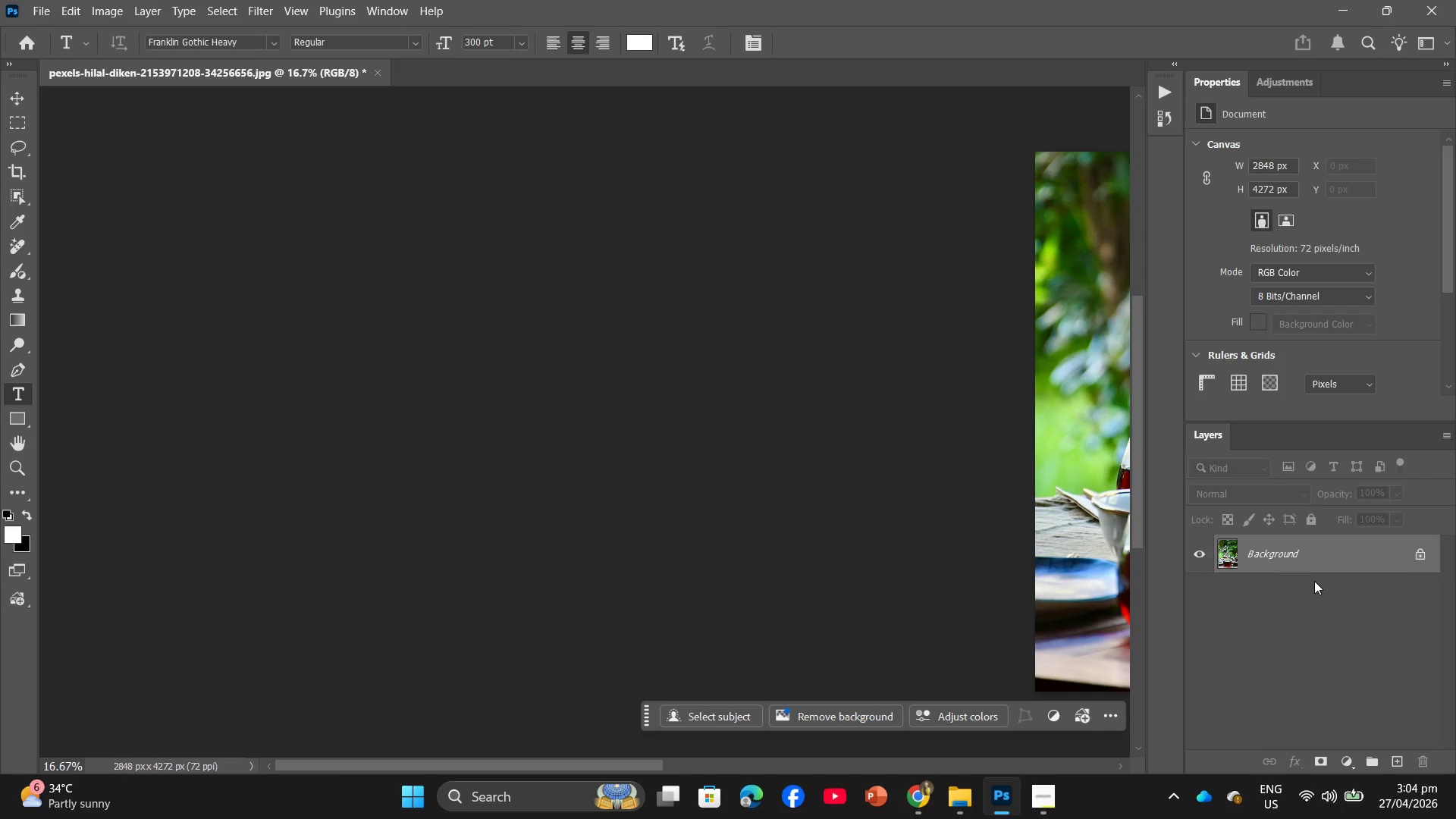 
left_click_drag(start_coordinate=[1317, 563], to_coordinate=[1392, 757])
 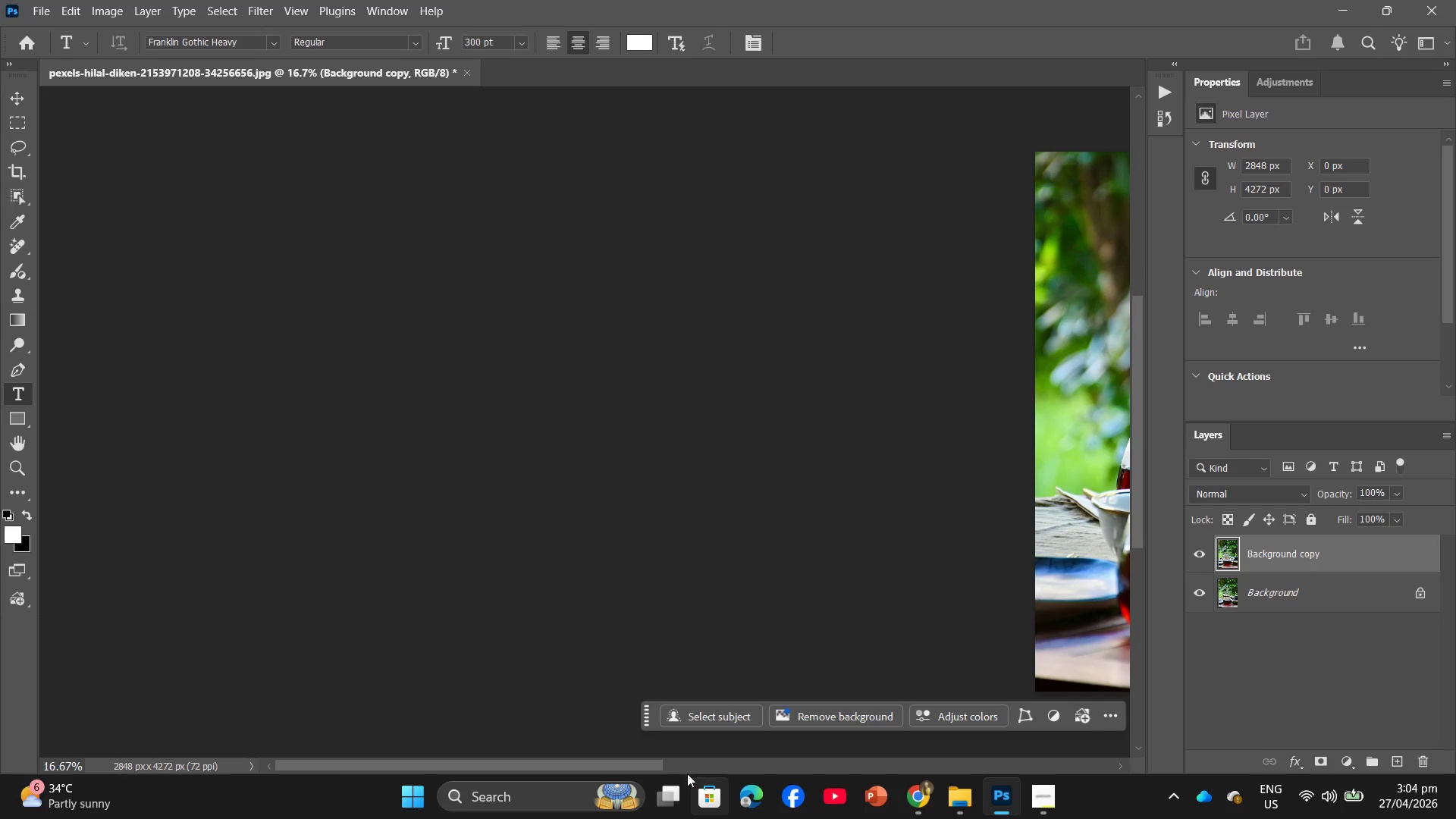 
left_click_drag(start_coordinate=[651, 767], to_coordinate=[827, 792])
 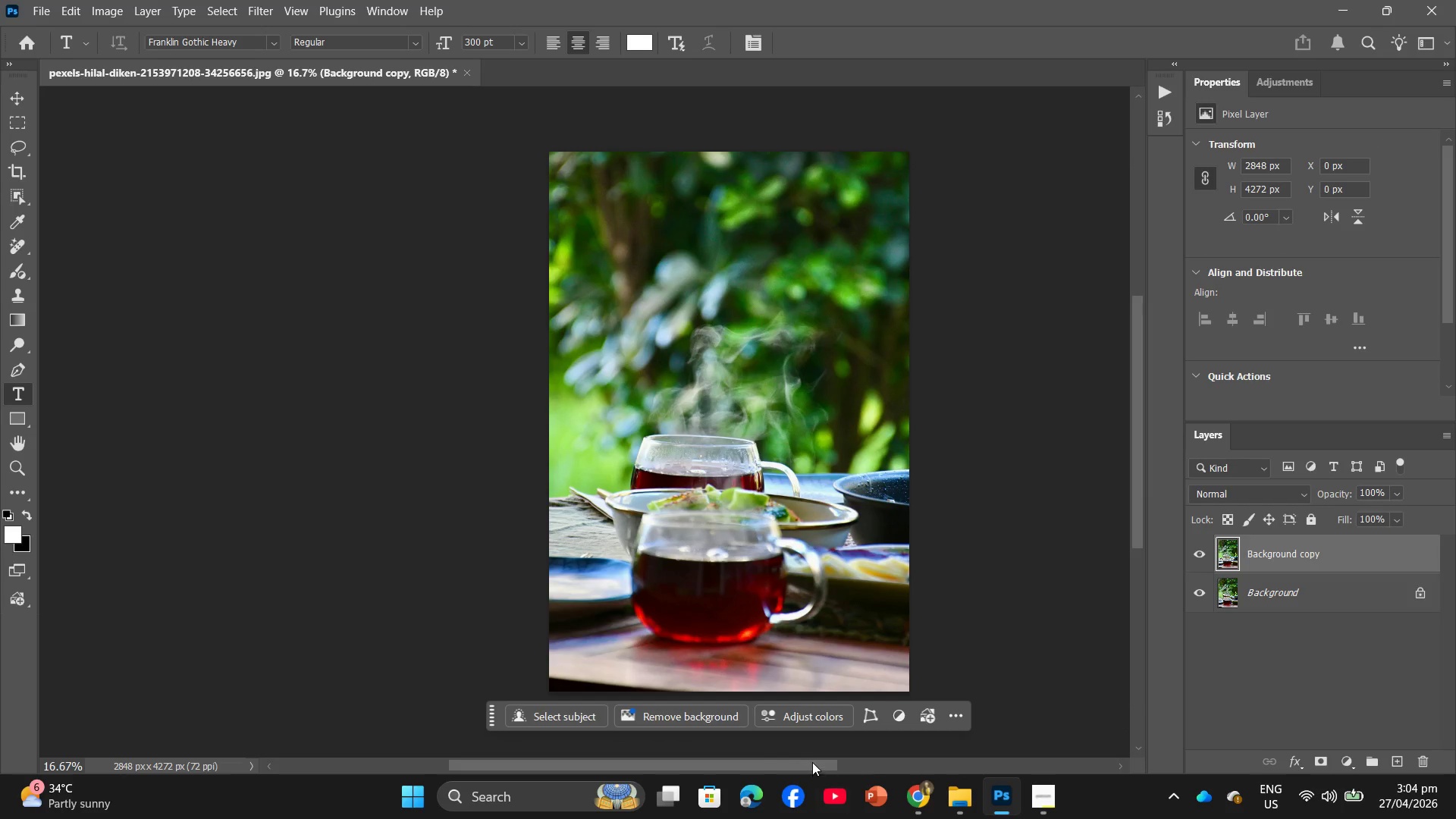 
mouse_move([820, 720])
 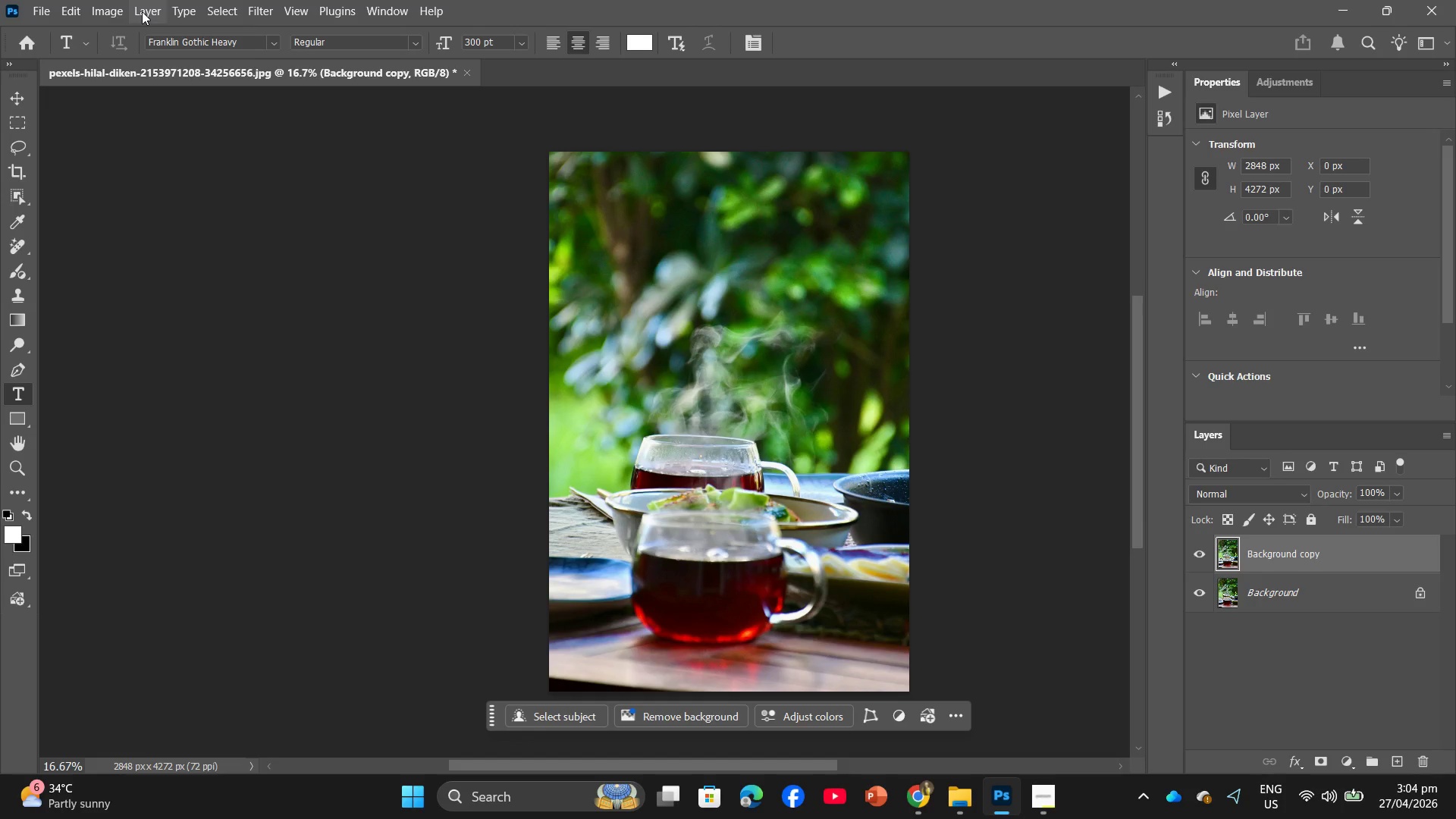 
wait(5.42)
 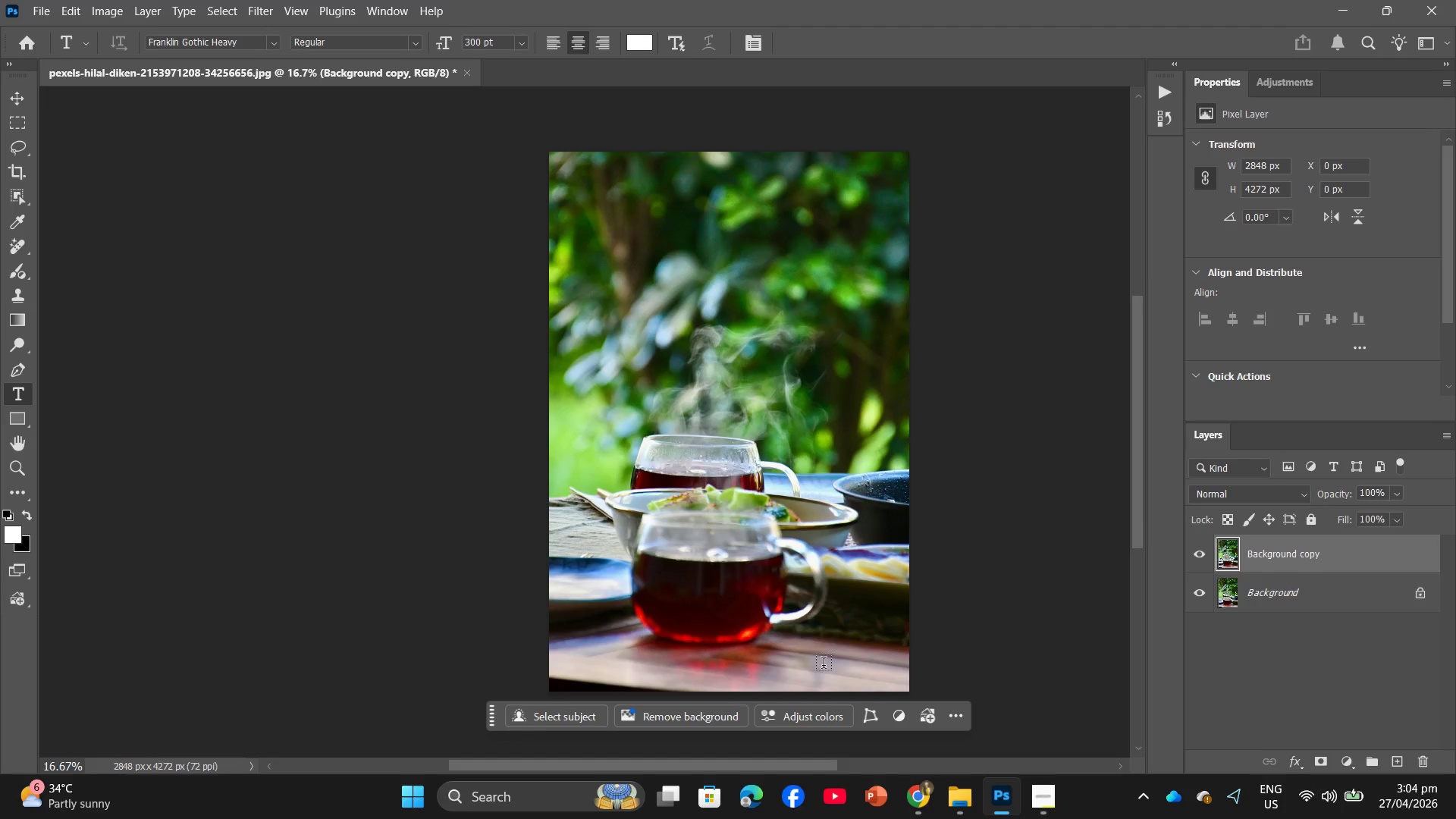 
left_click([124, 18])
 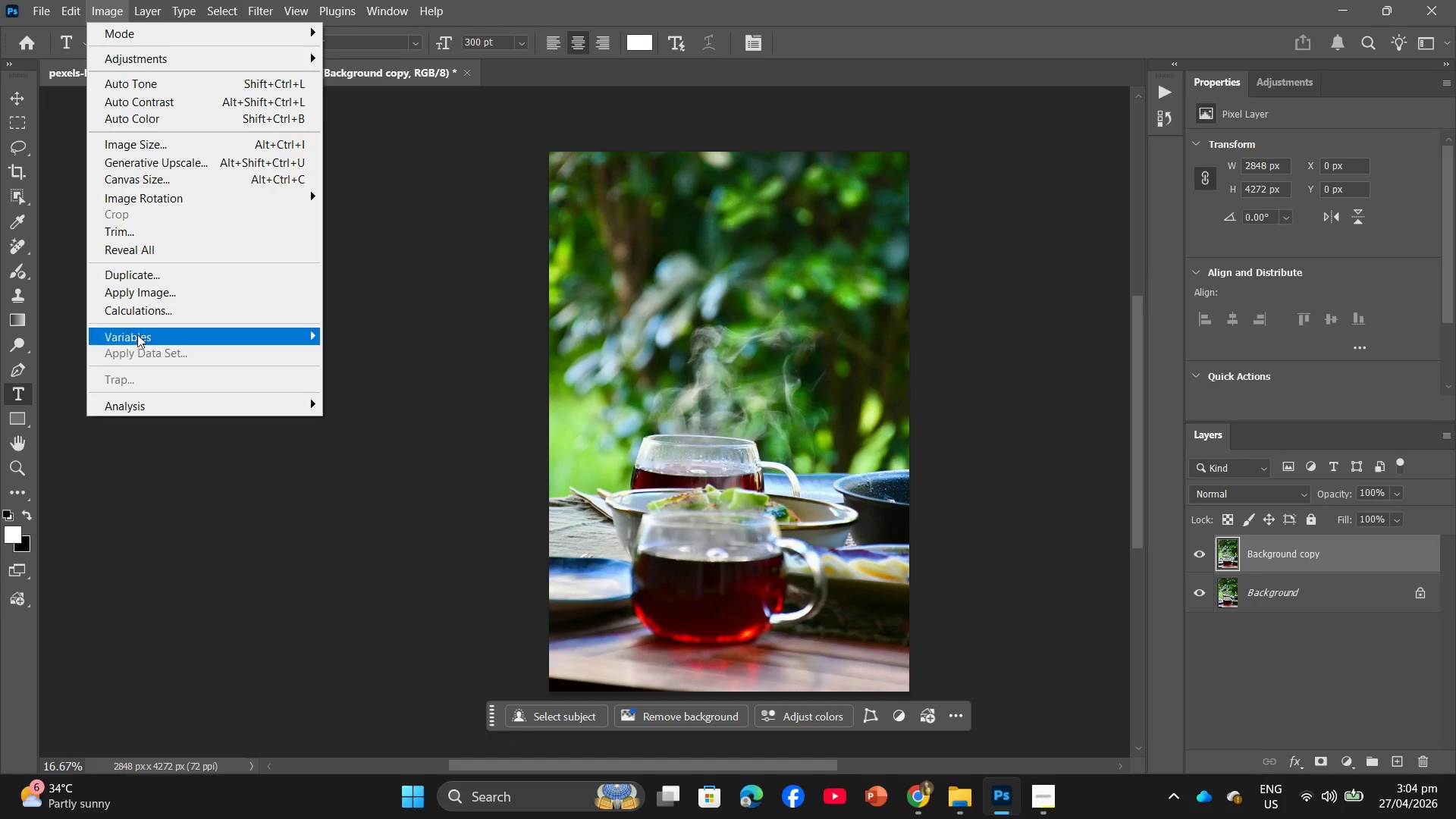 
wait(6.39)
 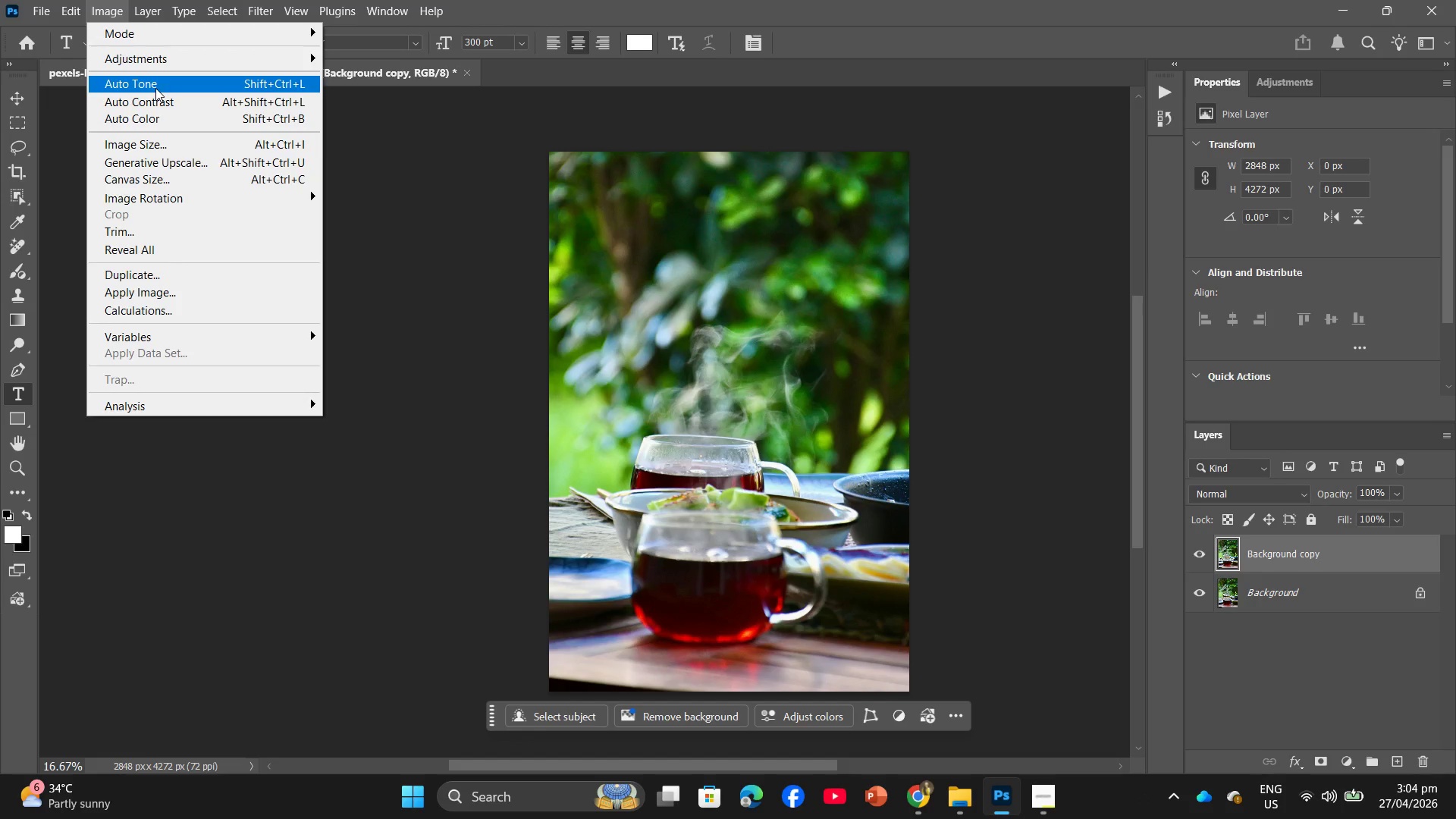 
left_click([185, 61])
 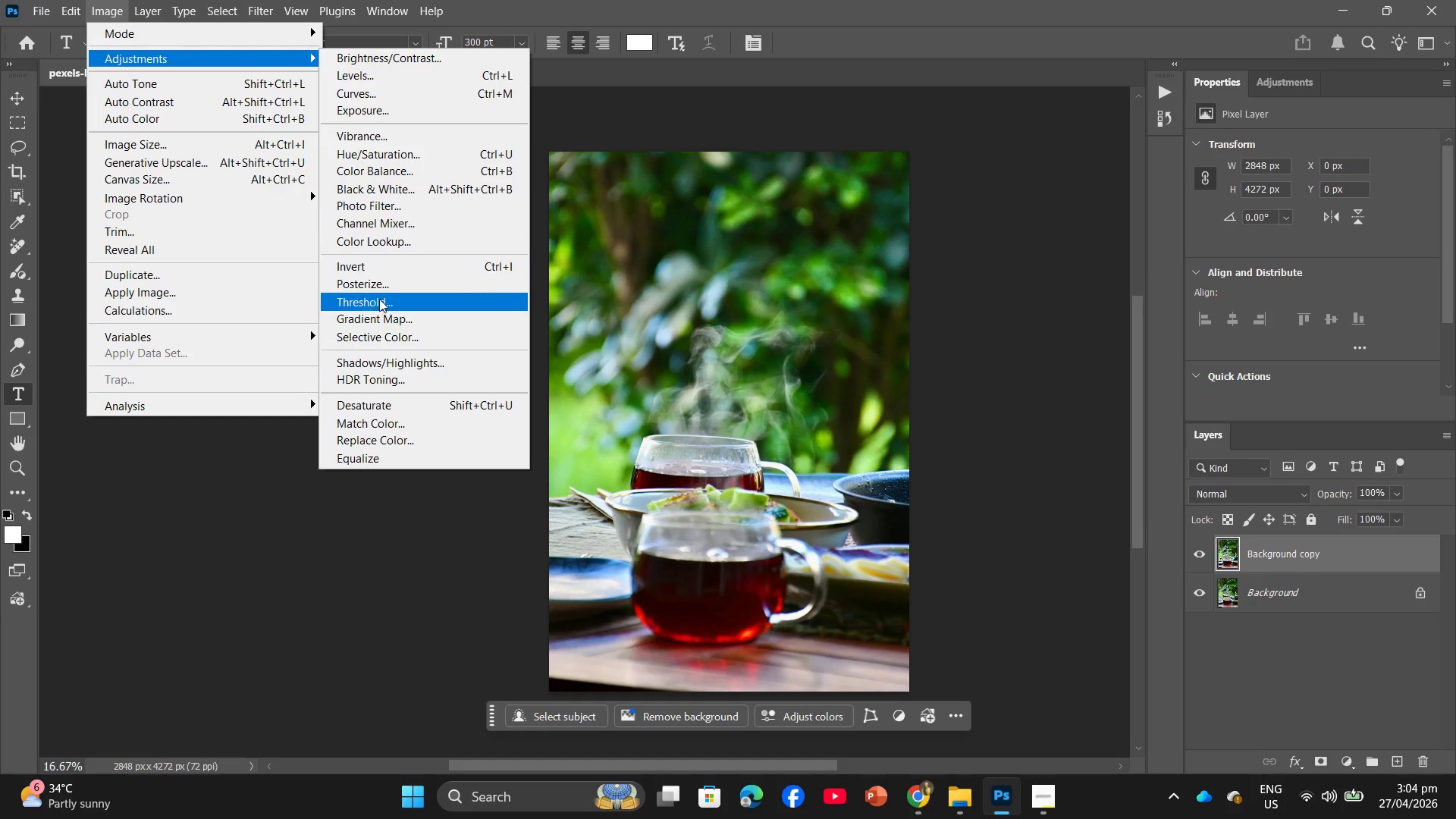 
wait(7.58)
 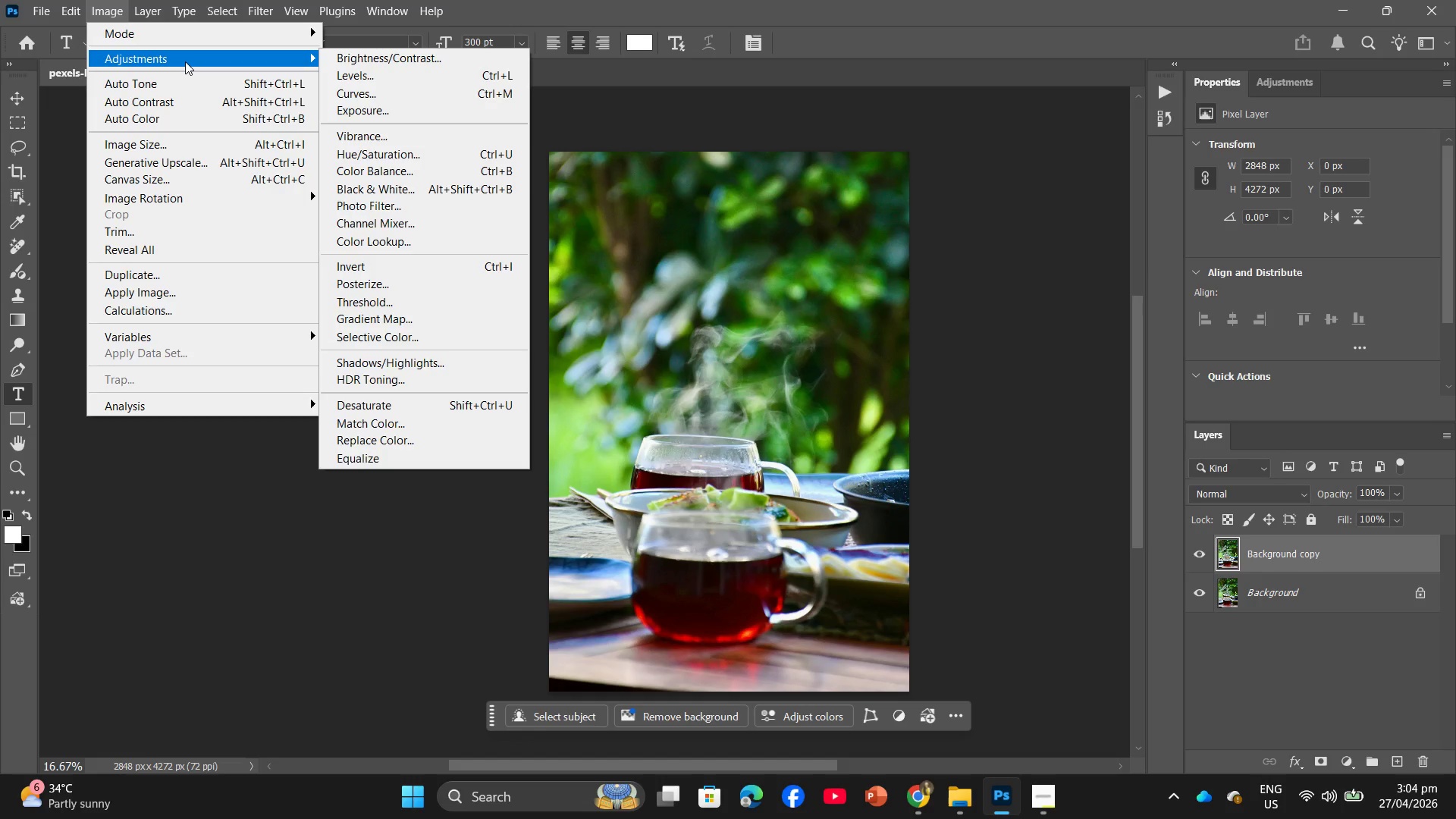 
left_click([395, 176])
 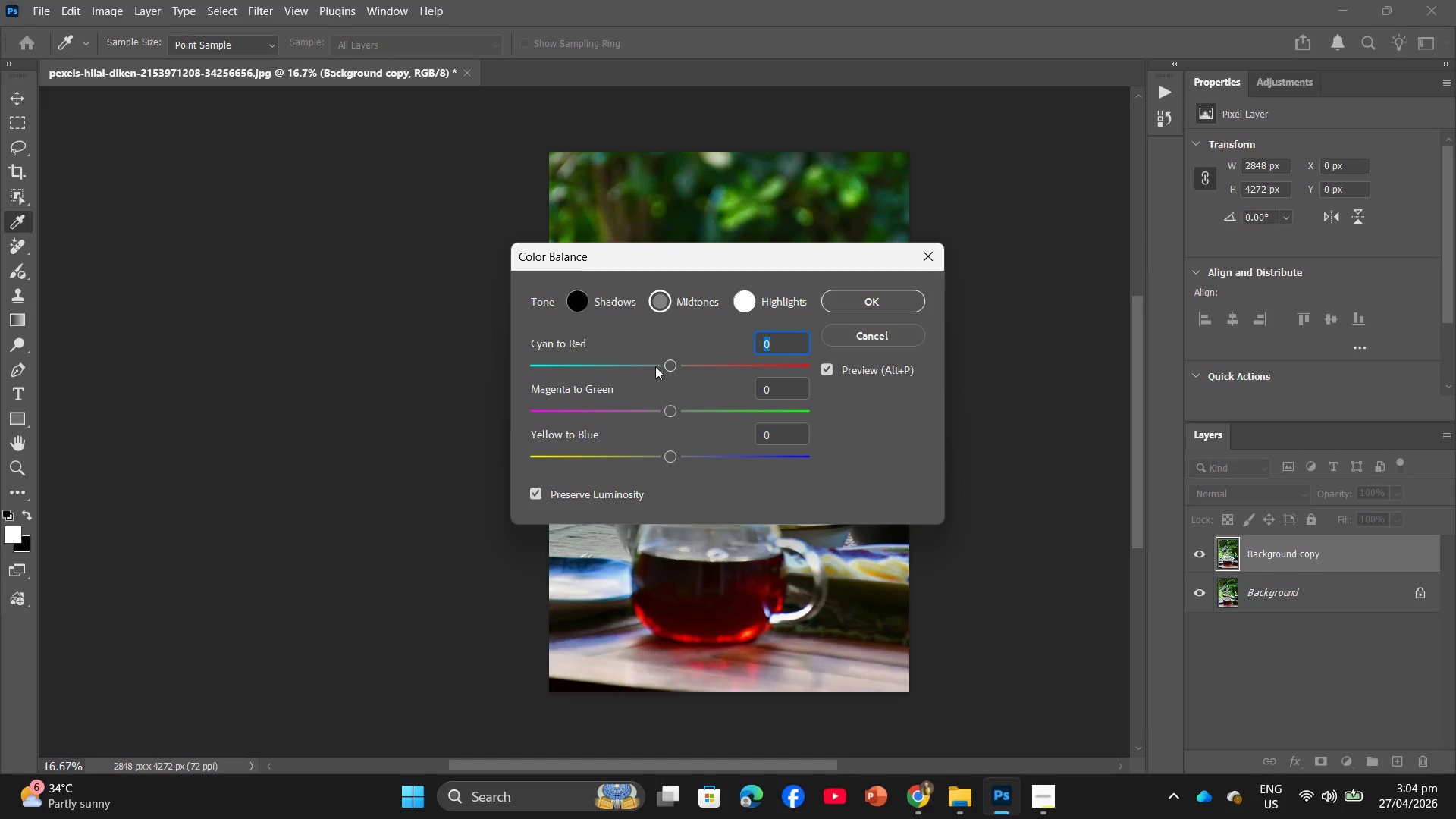 
wait(14.84)
 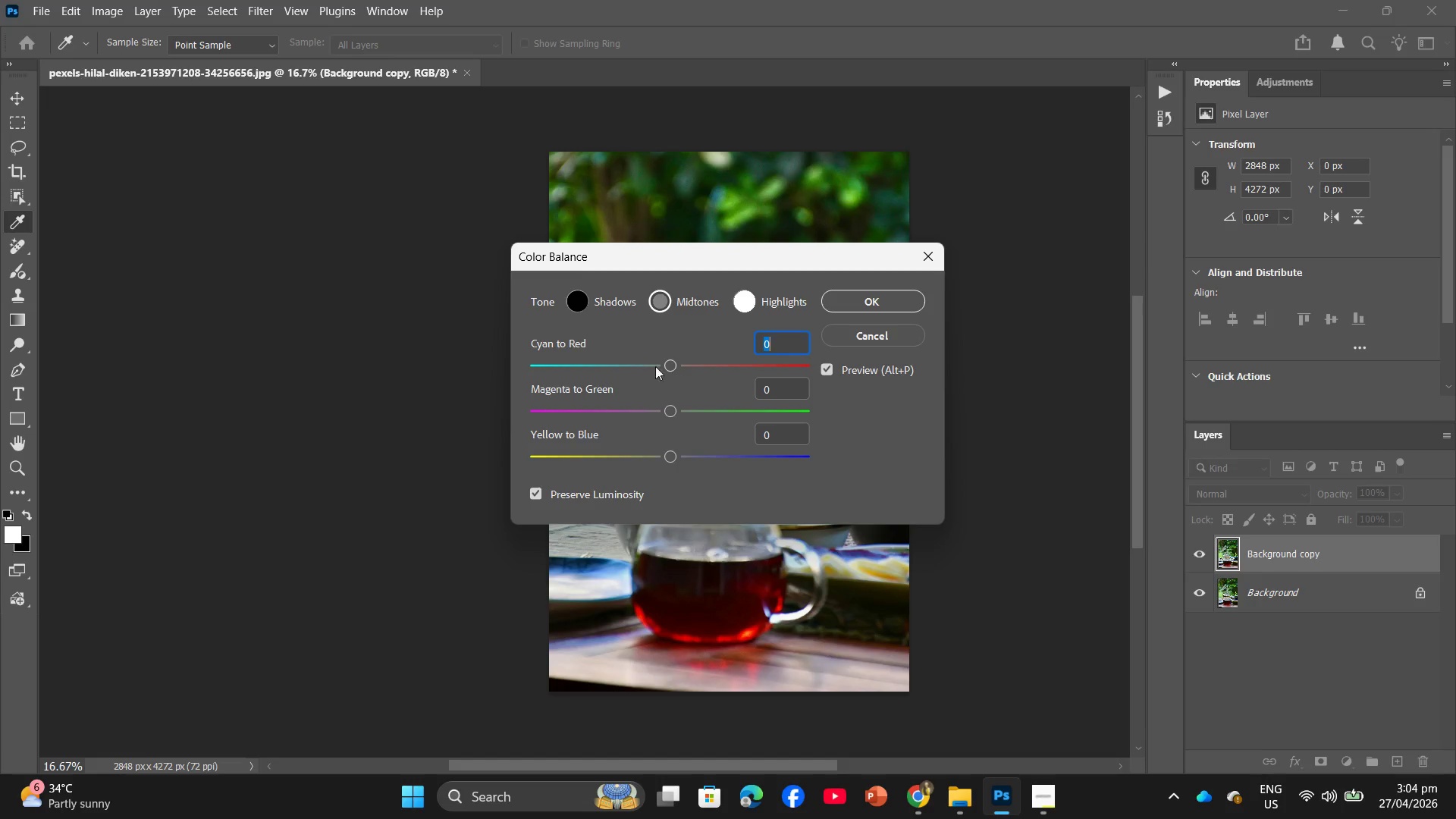 
key(Numpad5)
 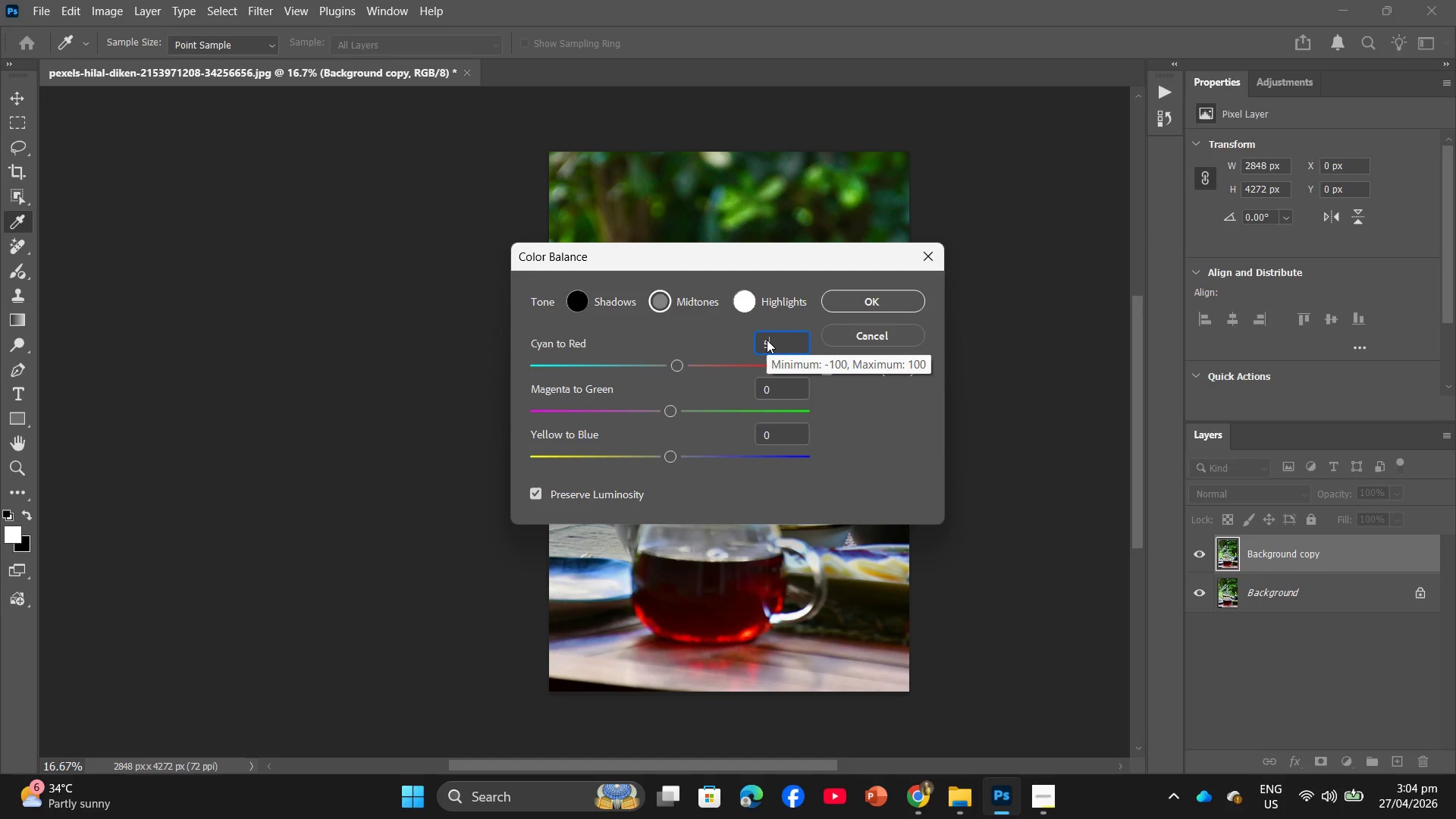 
key(Enter)
 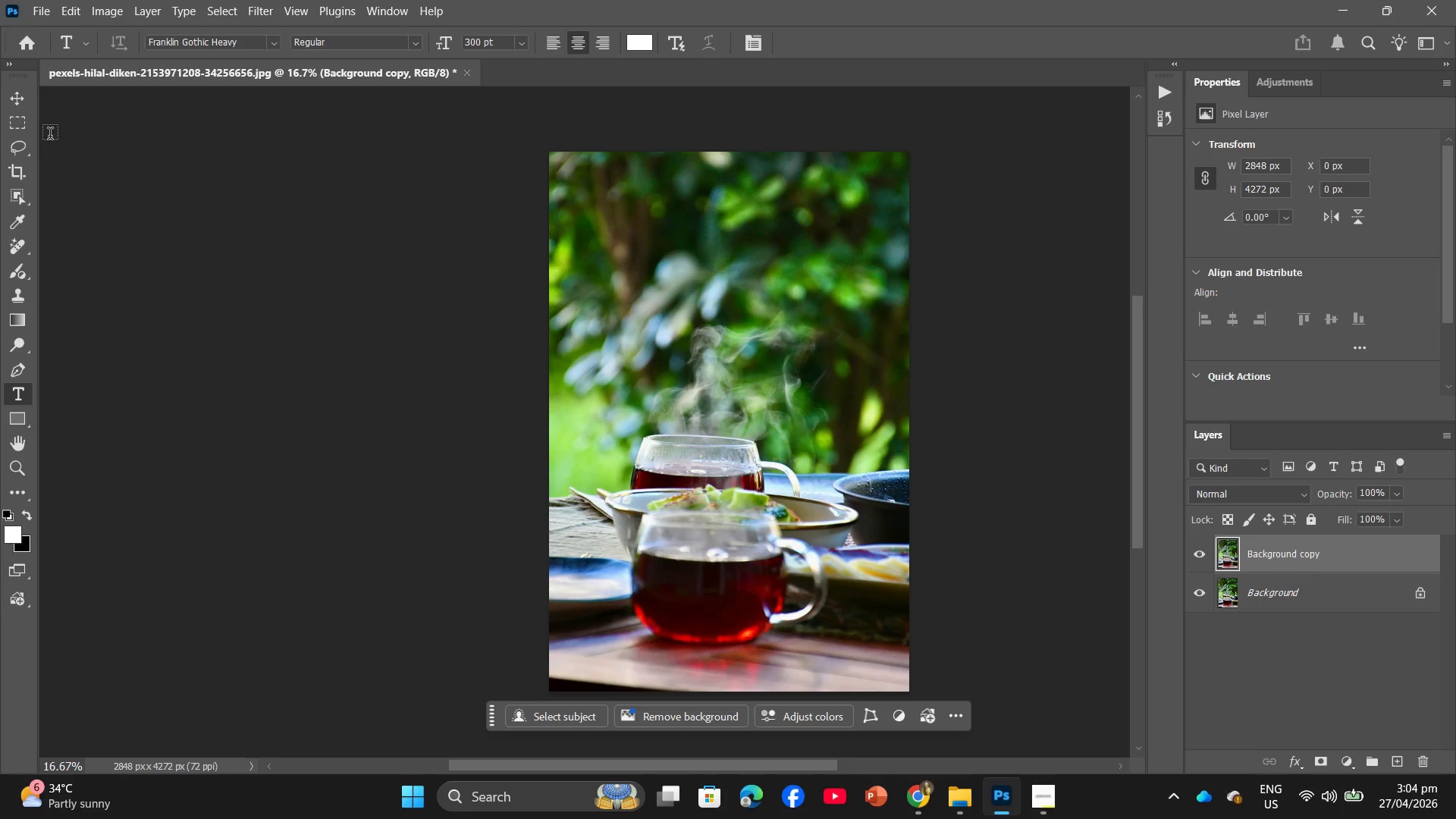 
left_click([89, 0])
 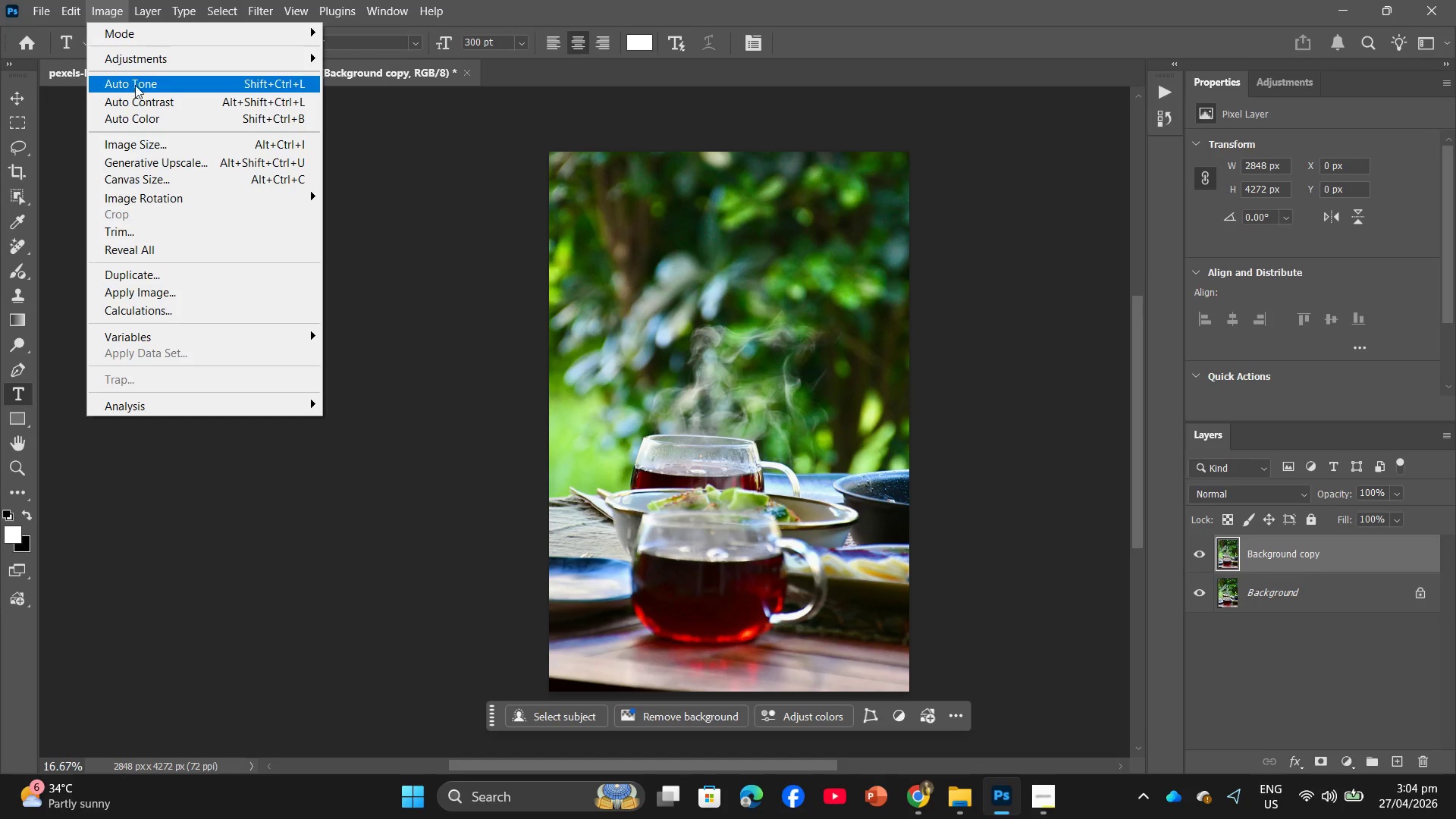 
left_click([143, 64])
 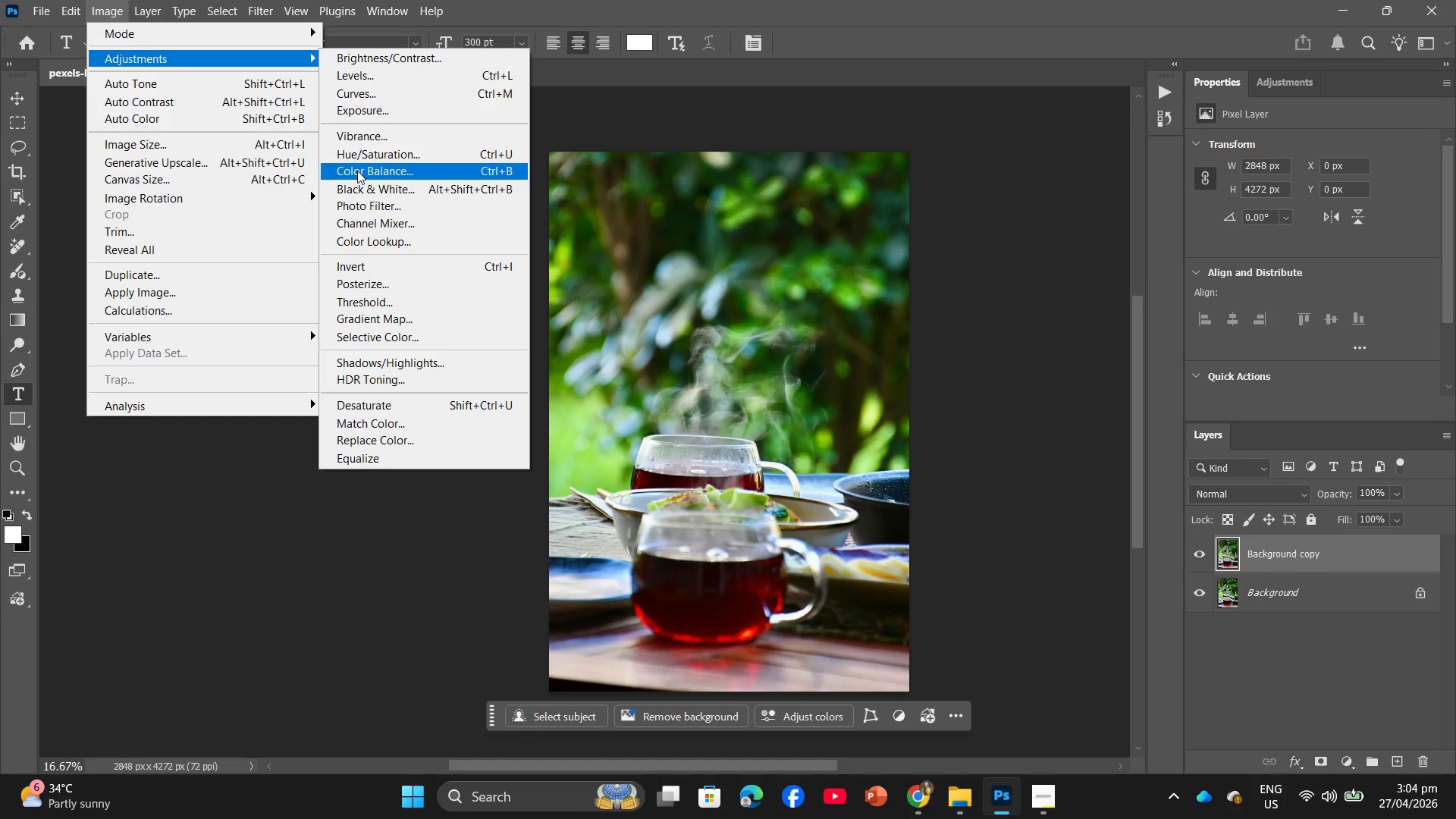 
wait(11.7)
 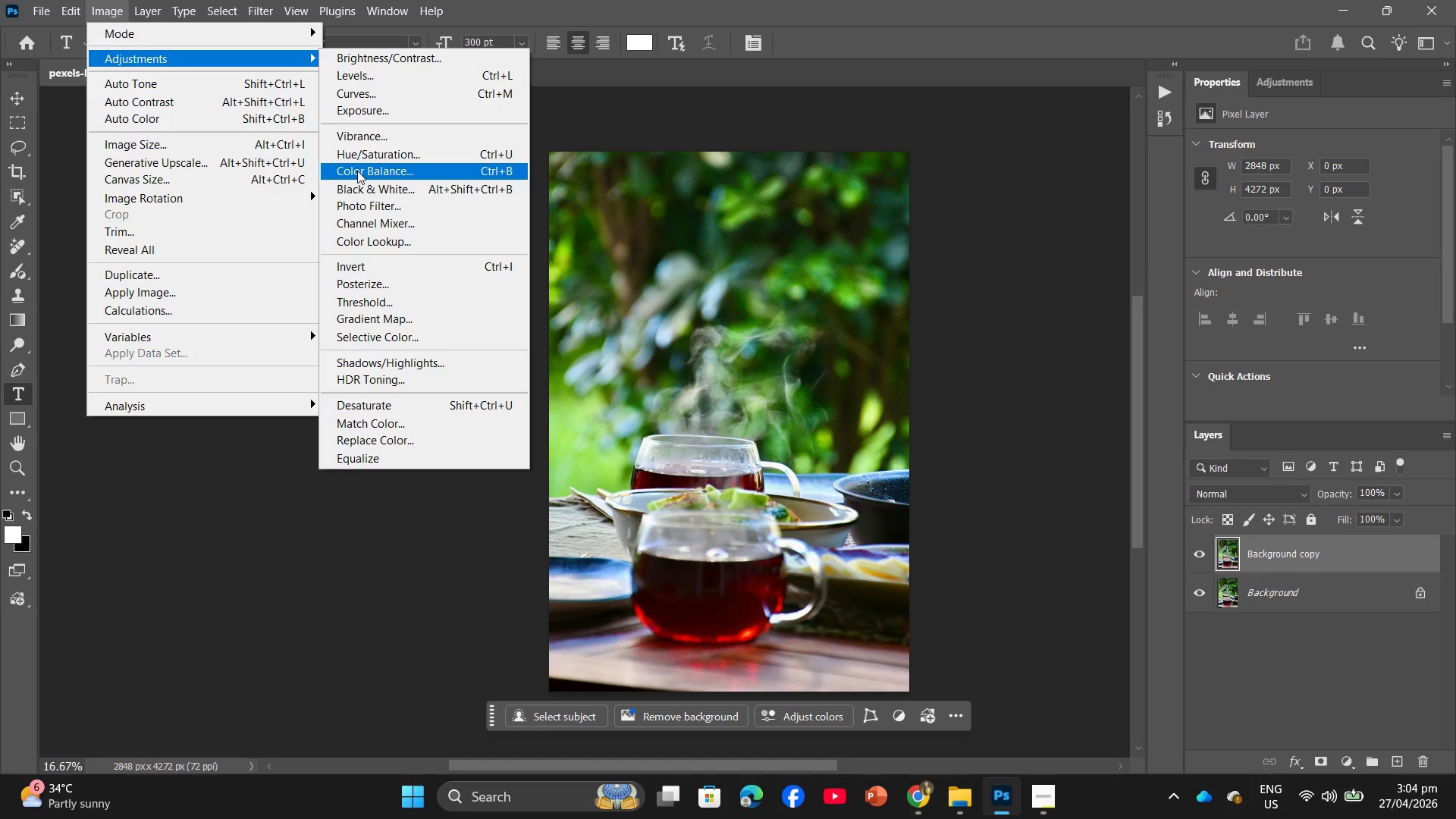 
left_click([401, 170])
 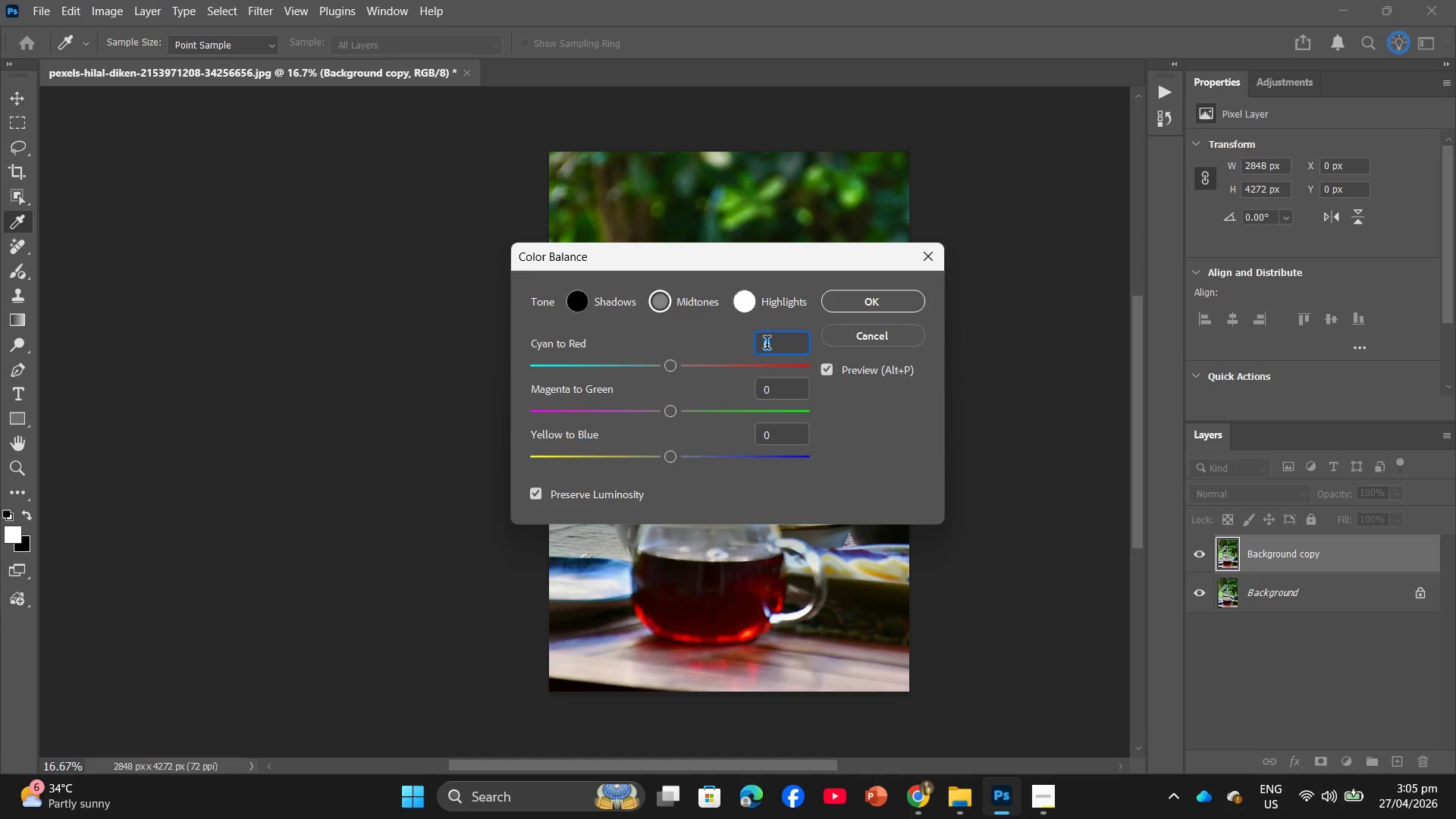 
wait(7.39)
 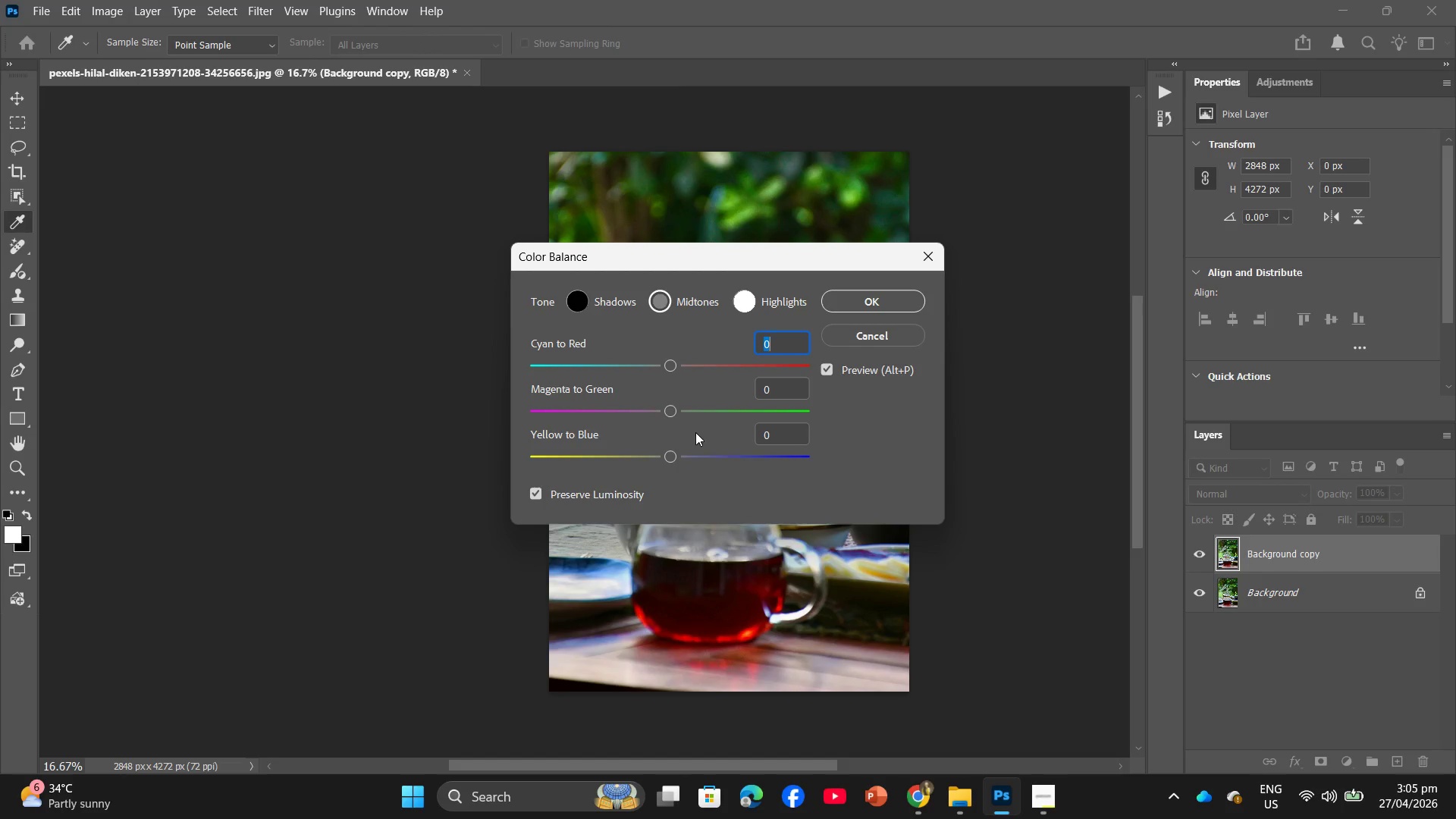 
left_click([636, 361])